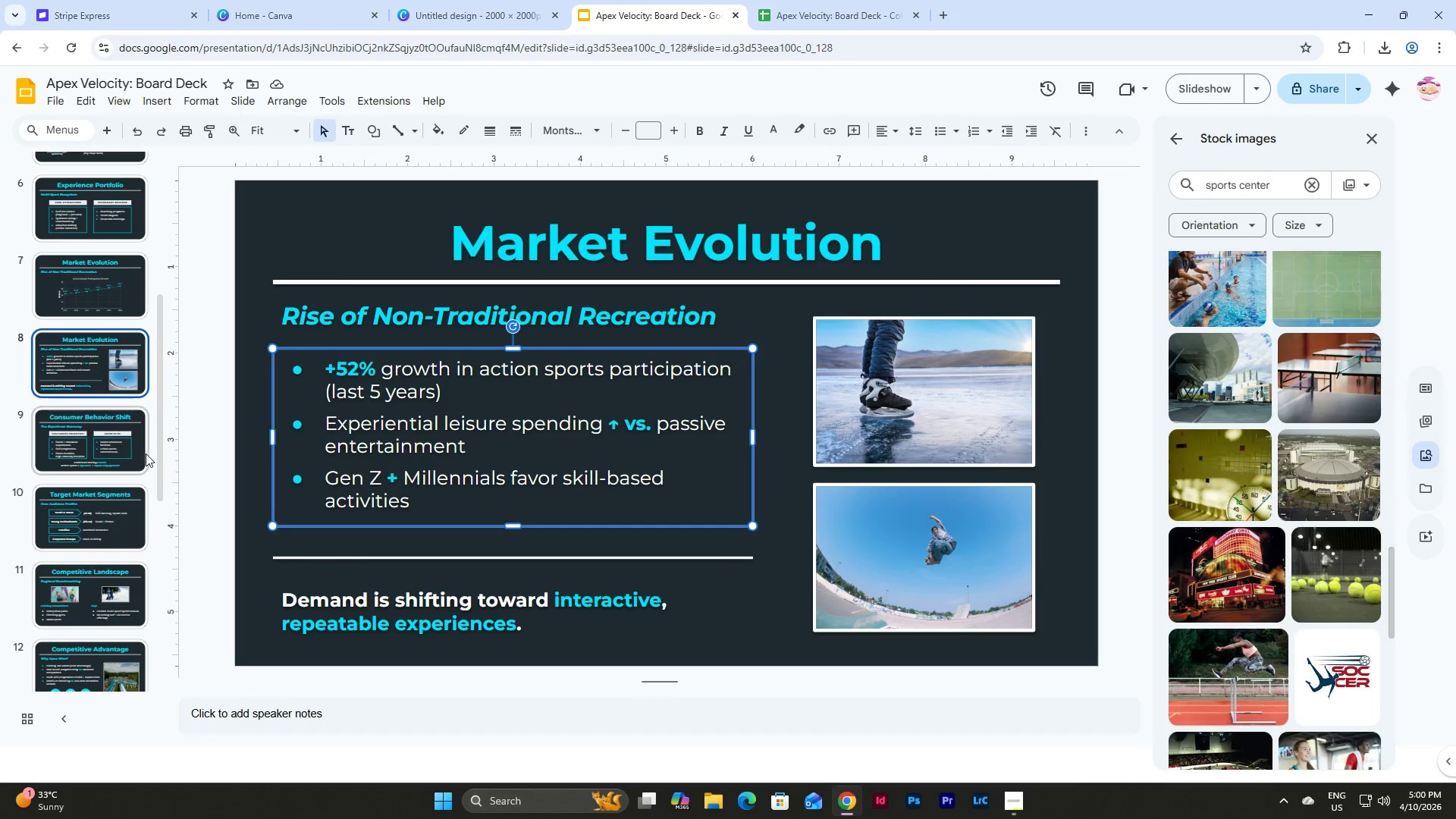 
scroll: coordinate [115, 445], scroll_direction: down, amount: 4.0
 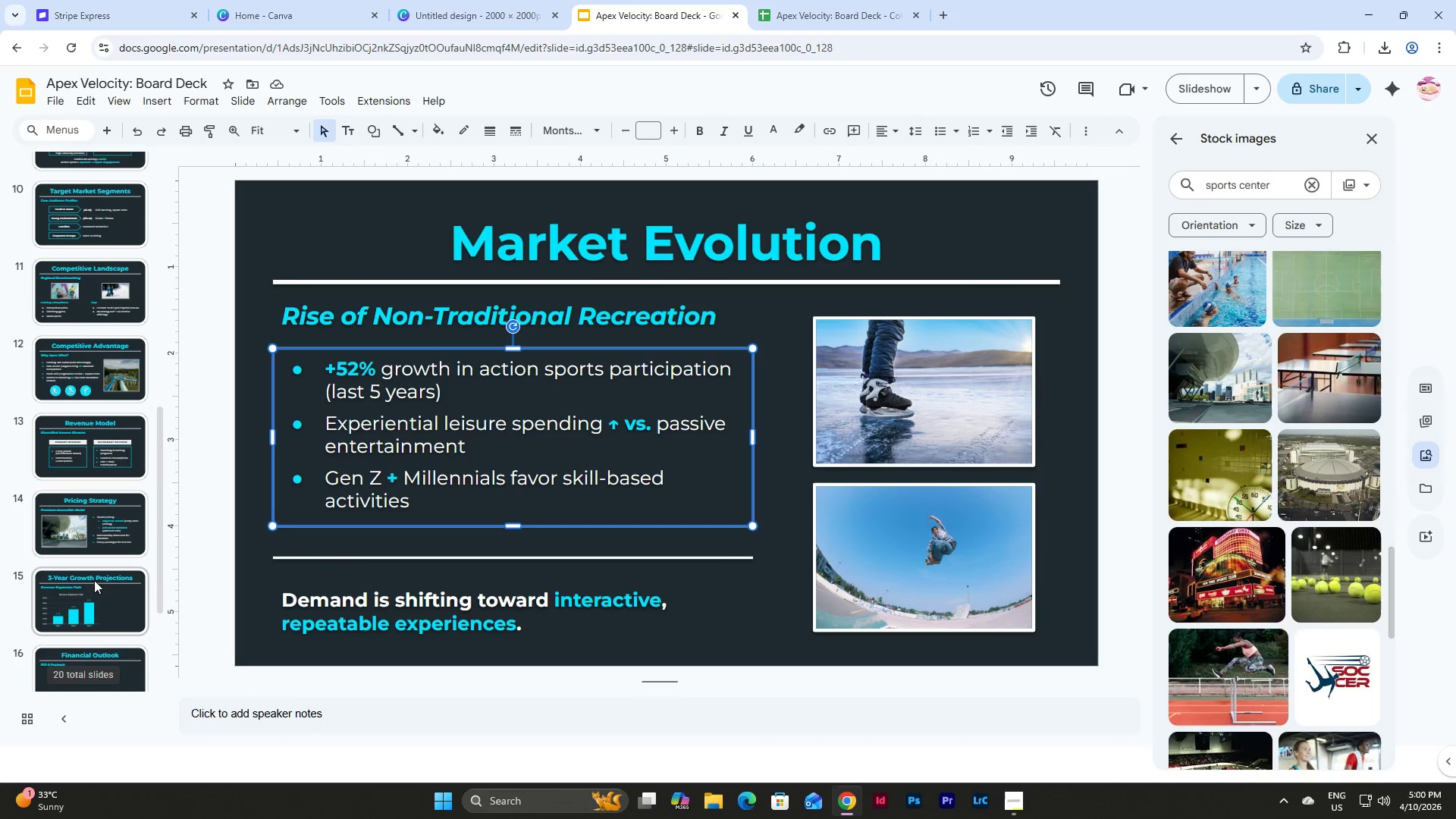 
left_click([94, 596])
 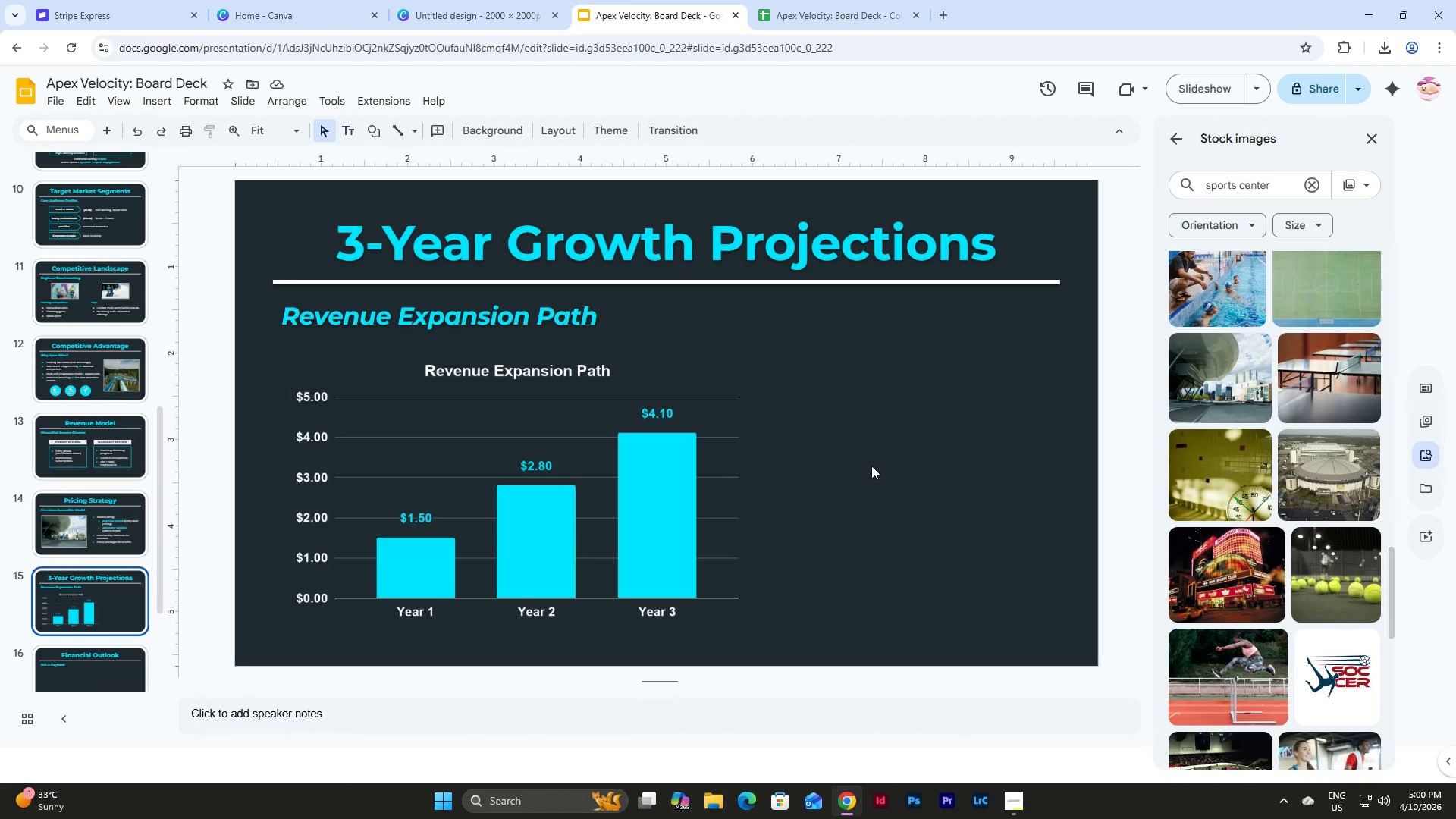 
left_click([872, 464])
 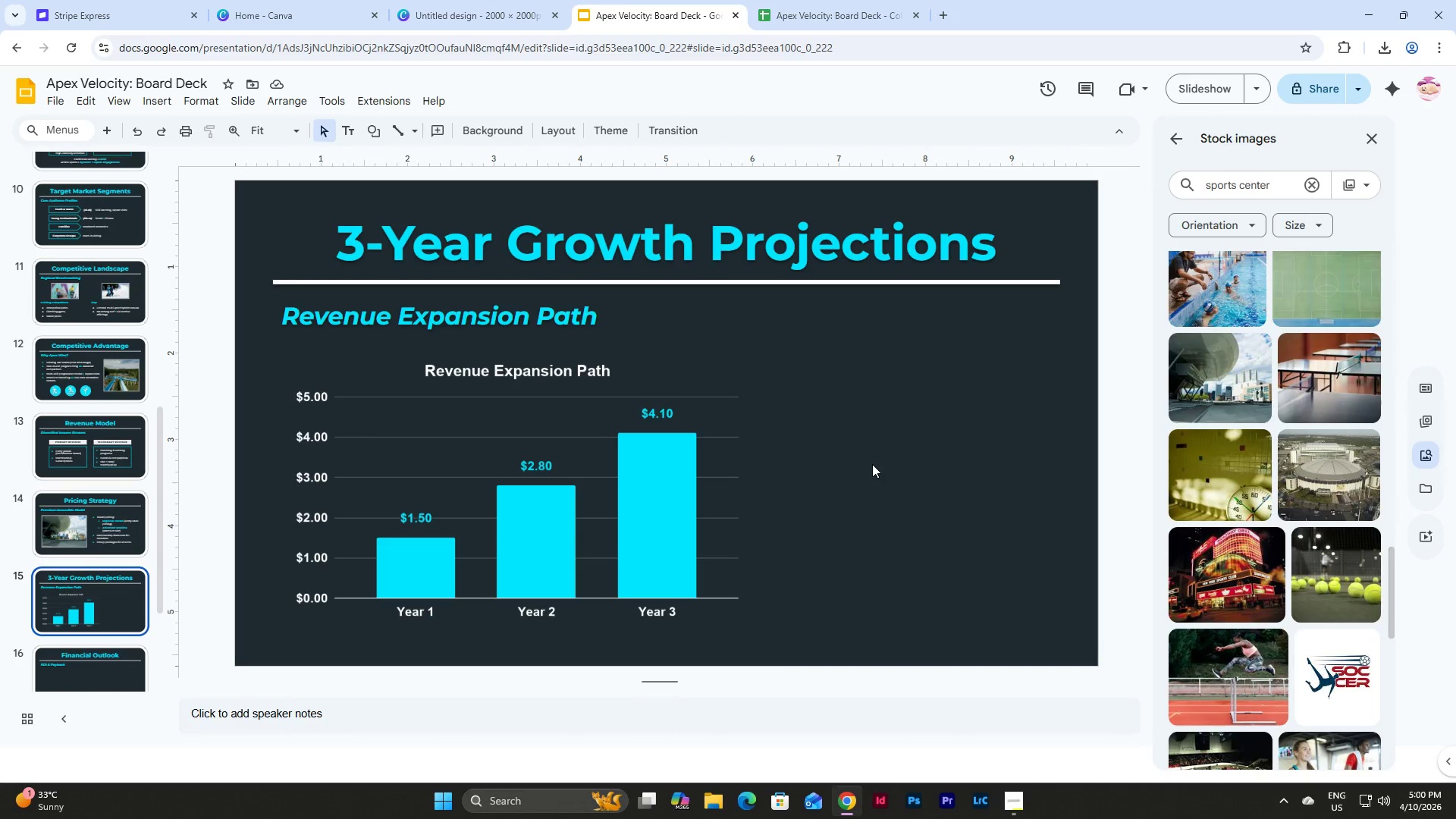 
key(Control+V)
 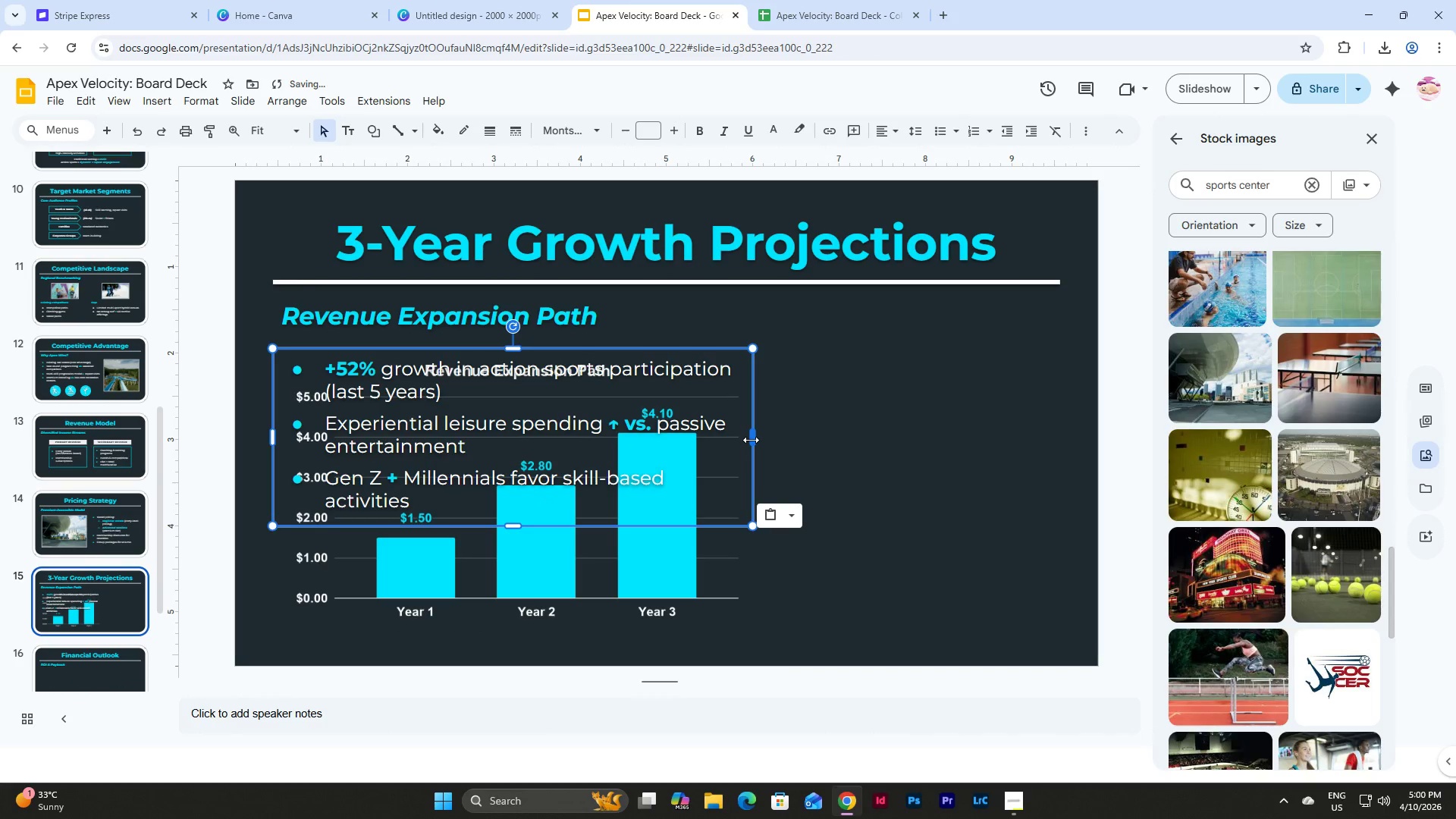 
left_click_drag(start_coordinate=[751, 440], to_coordinate=[1059, 446])
 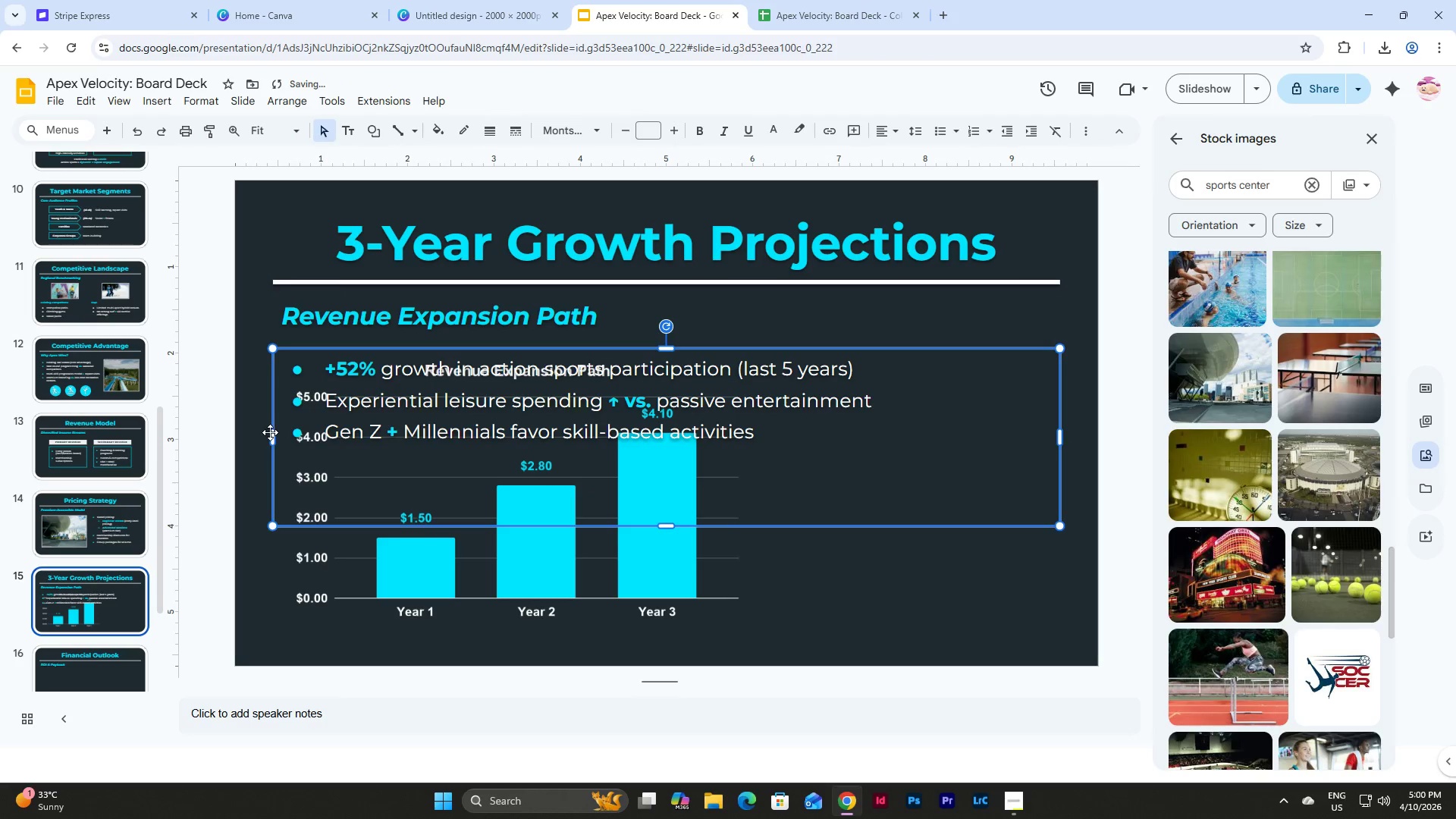 
left_click_drag(start_coordinate=[271, 433], to_coordinate=[753, 468])
 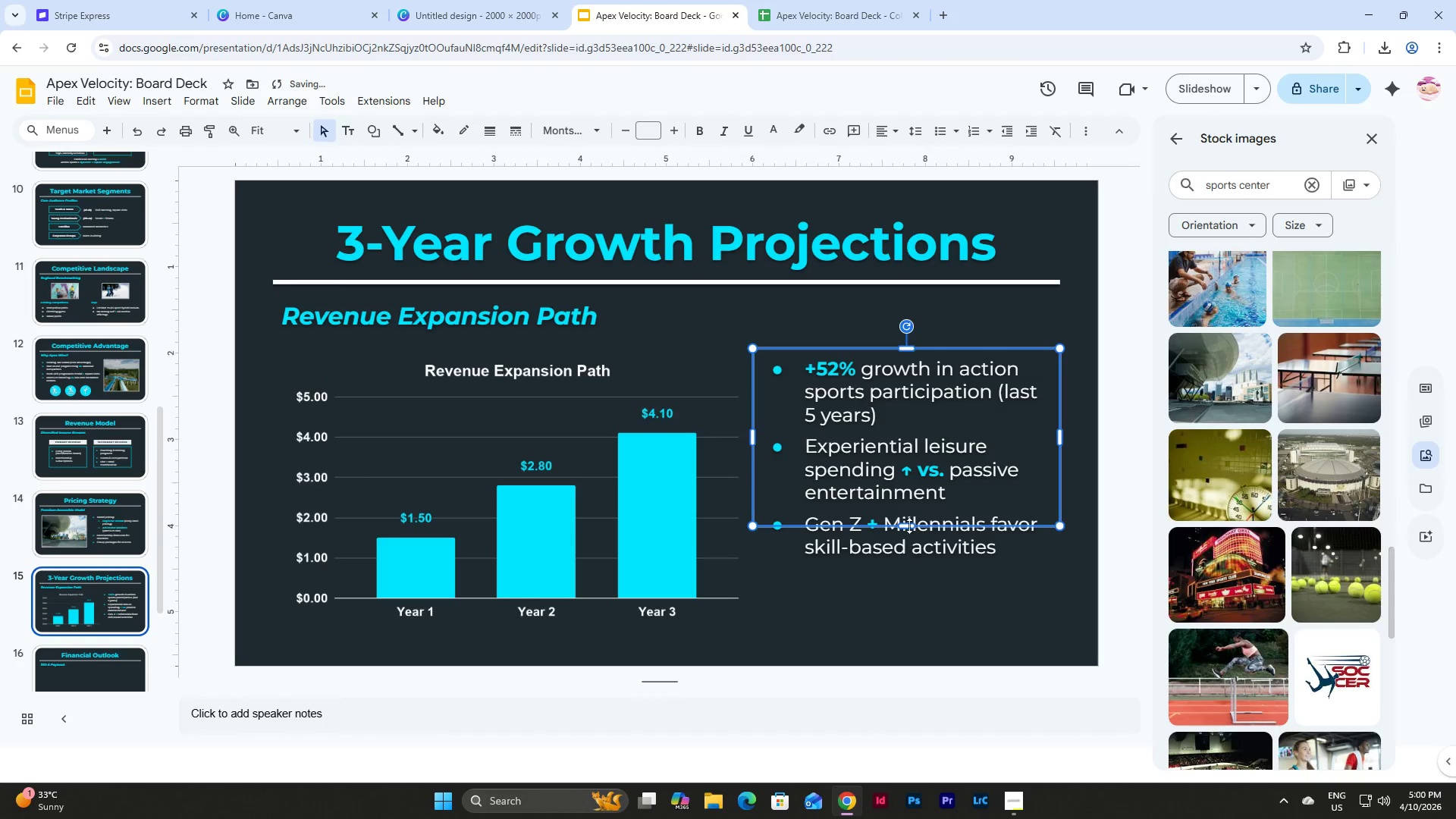 
left_click_drag(start_coordinate=[910, 524], to_coordinate=[913, 632])
 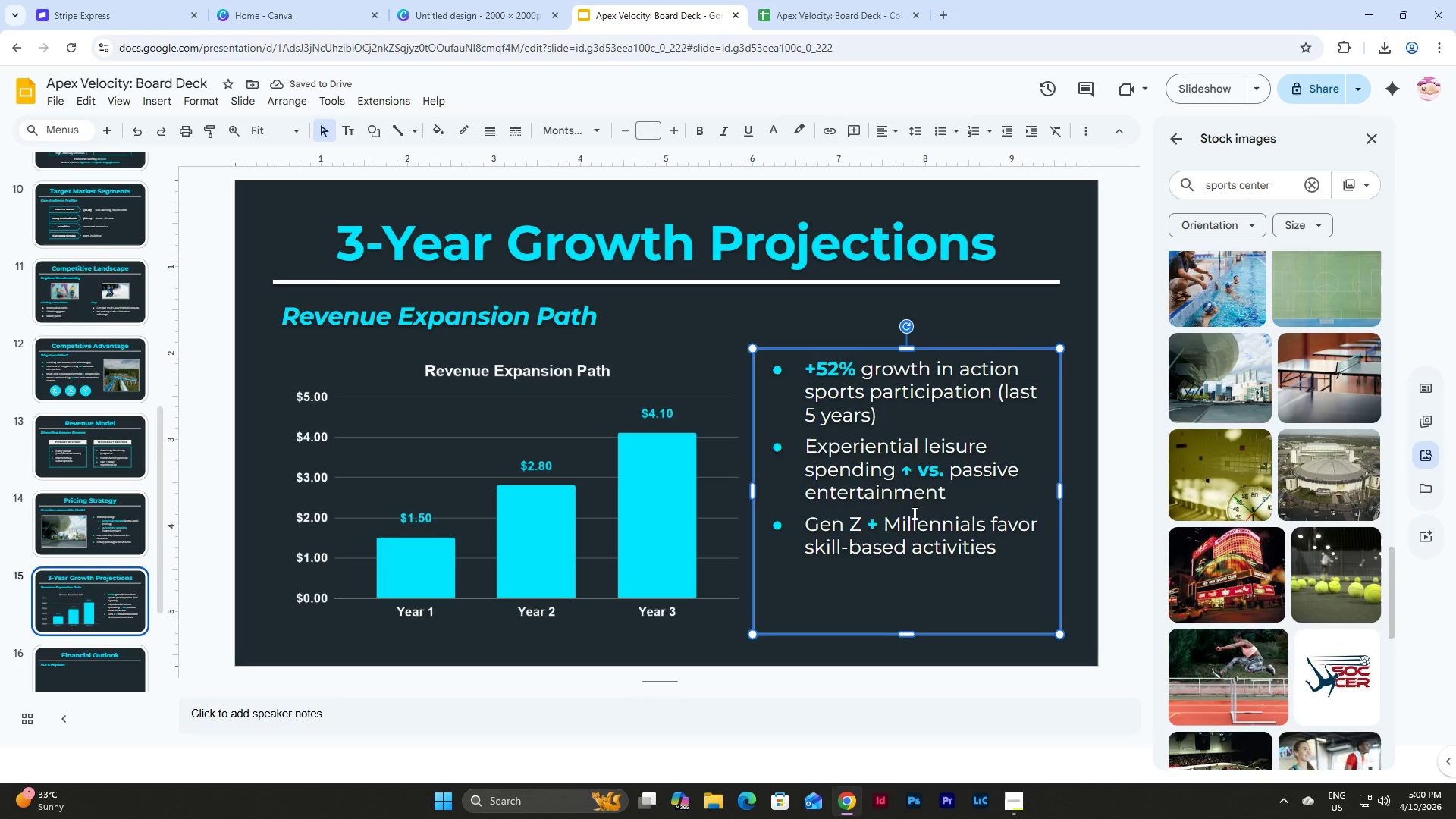 
left_click_drag(start_coordinate=[890, 430], to_coordinate=[865, 415])
 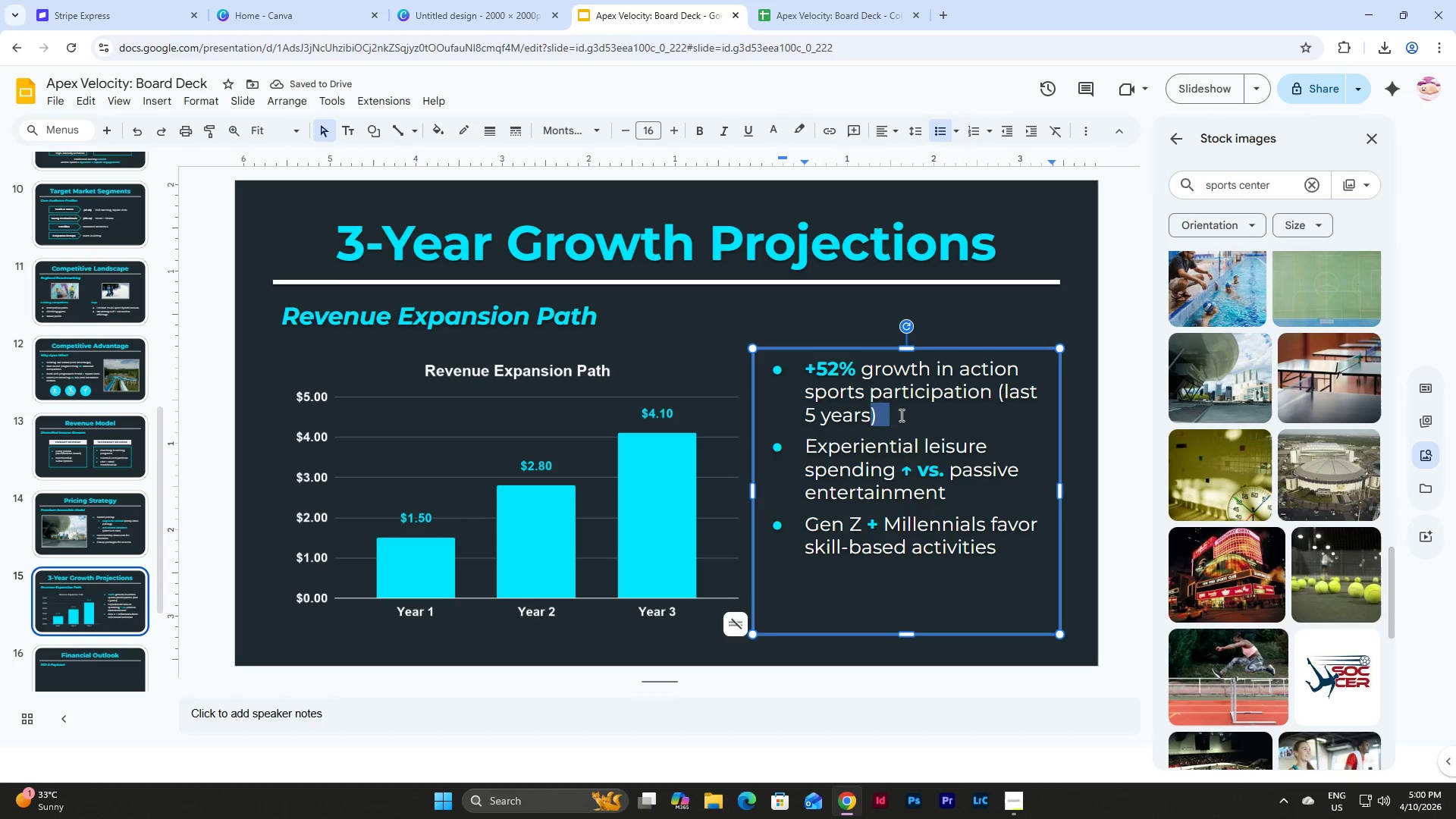 
left_click([899, 413])
 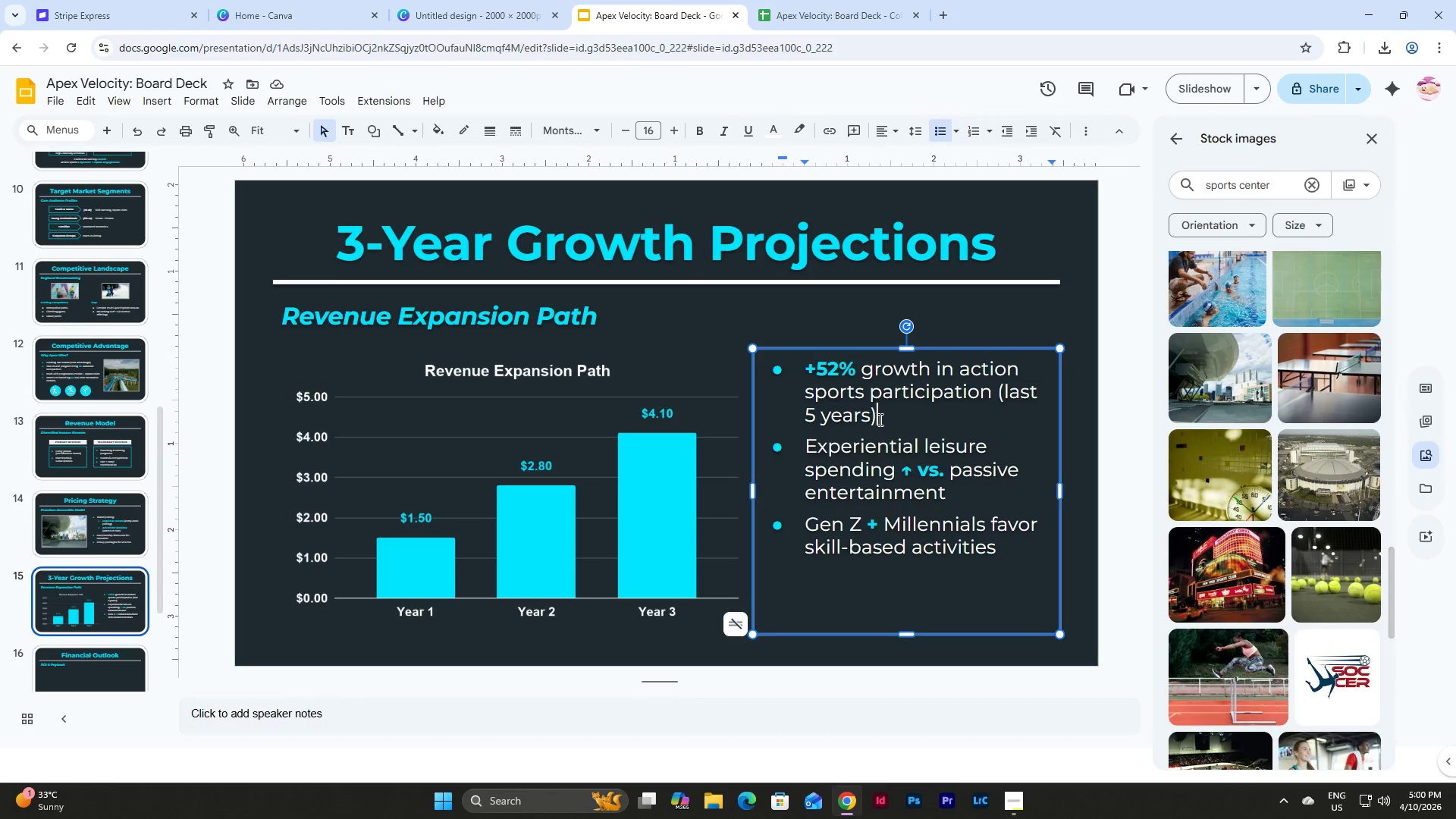 
left_click_drag(start_coordinate=[880, 419], to_coordinate=[803, 367])
 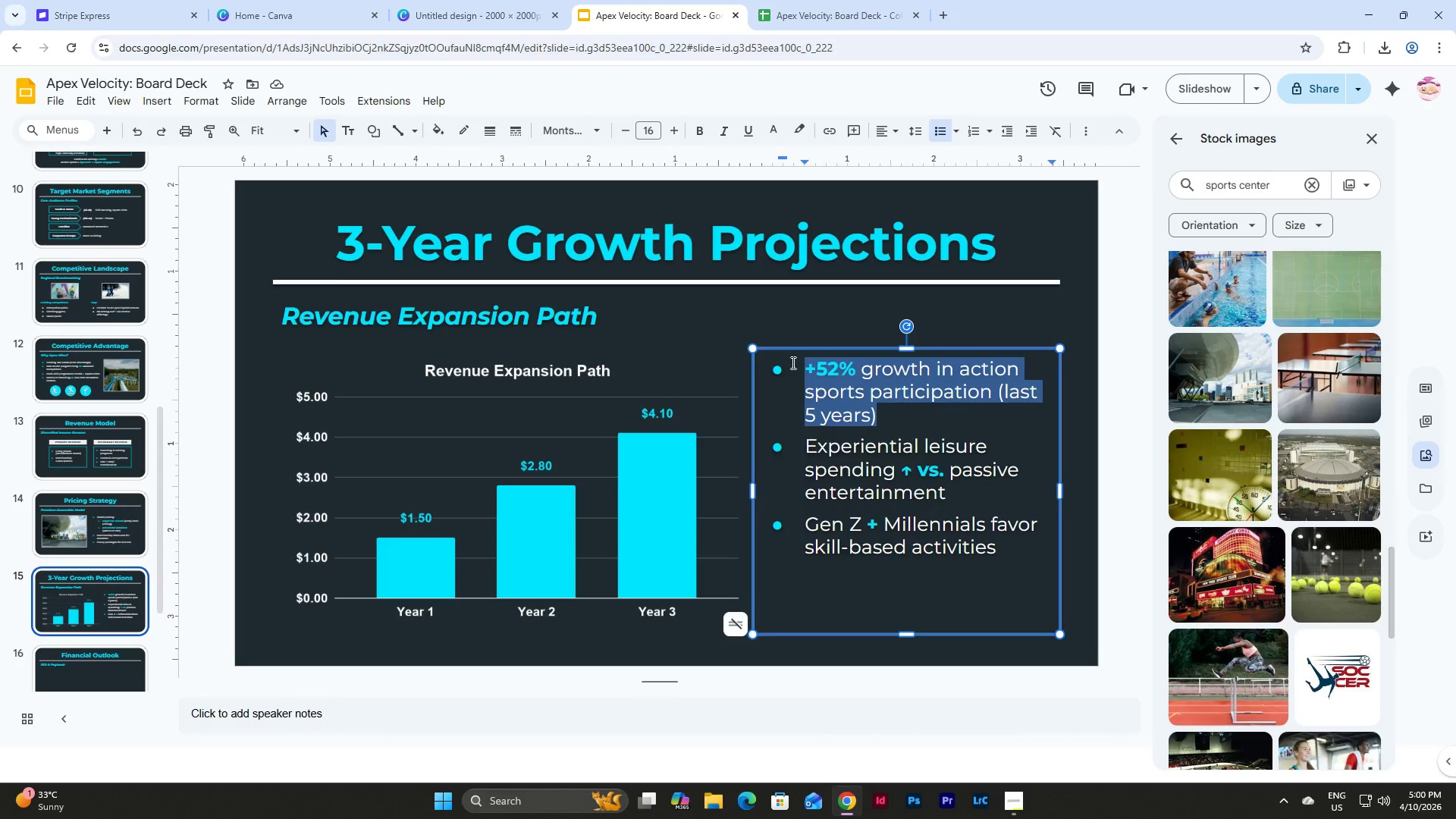 
type(Increased utilization)
 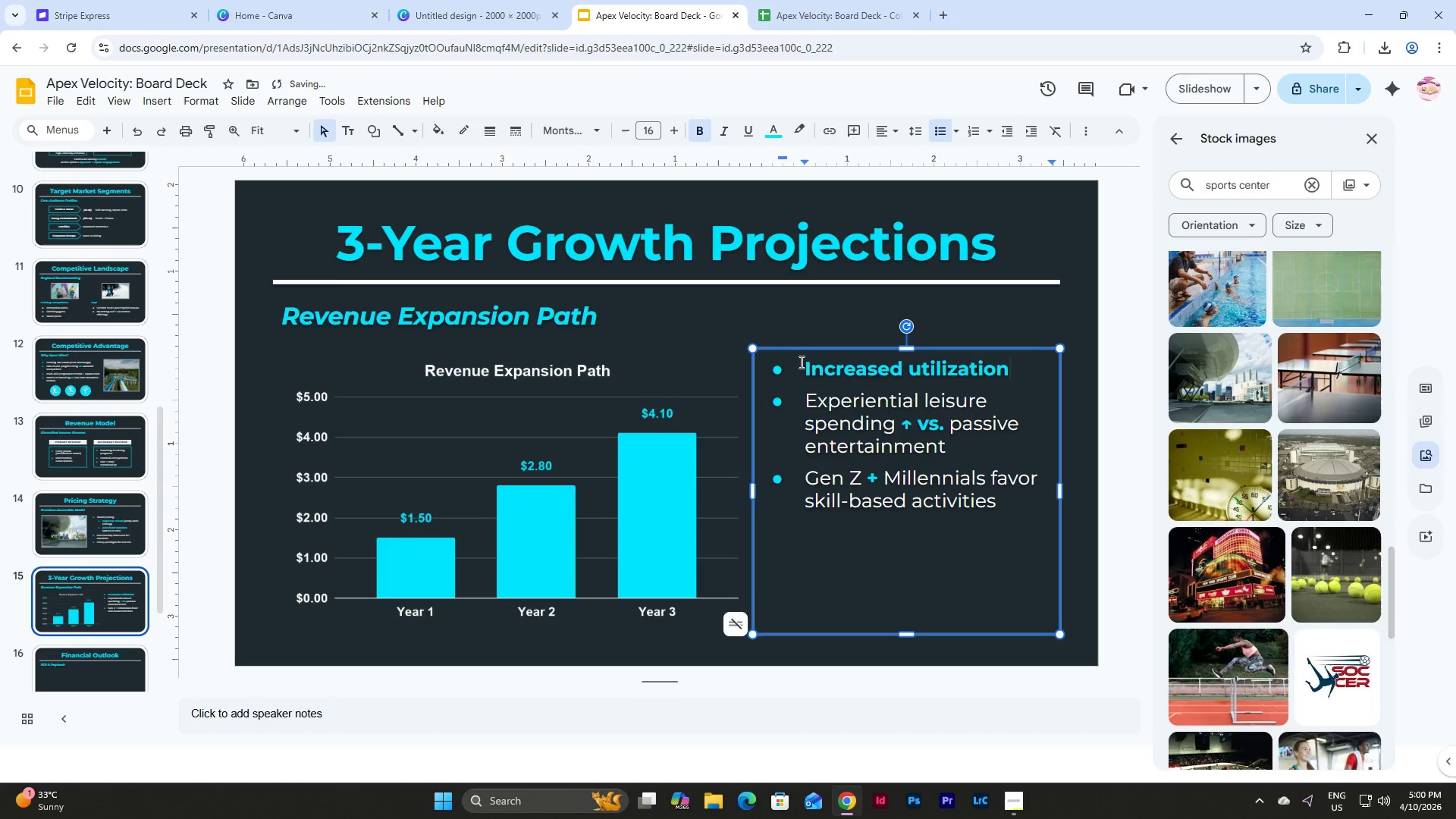 
left_click_drag(start_coordinate=[802, 363], to_coordinate=[875, 428])
 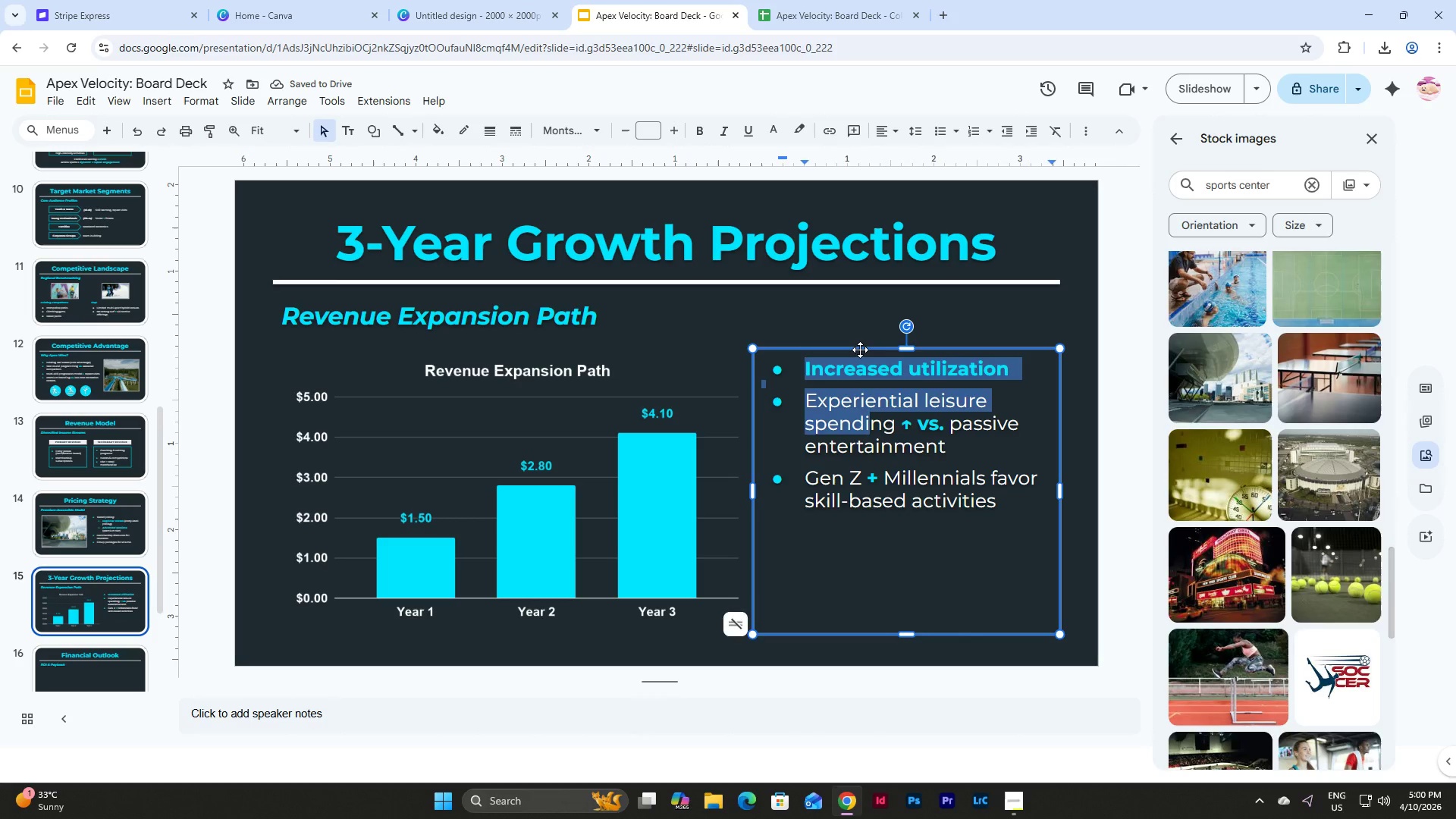 
left_click([860, 350])
 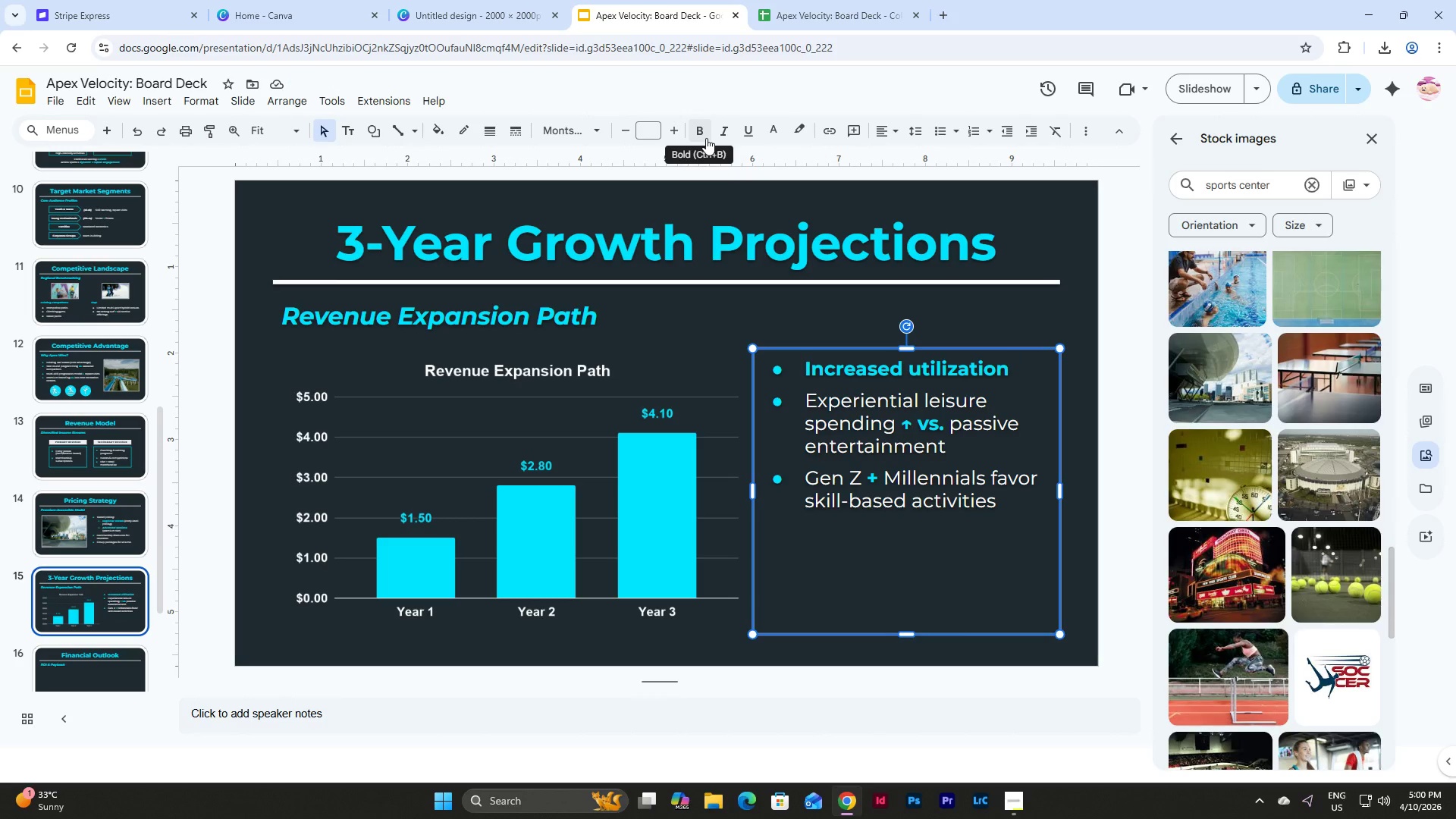 
double_click([706, 138])
 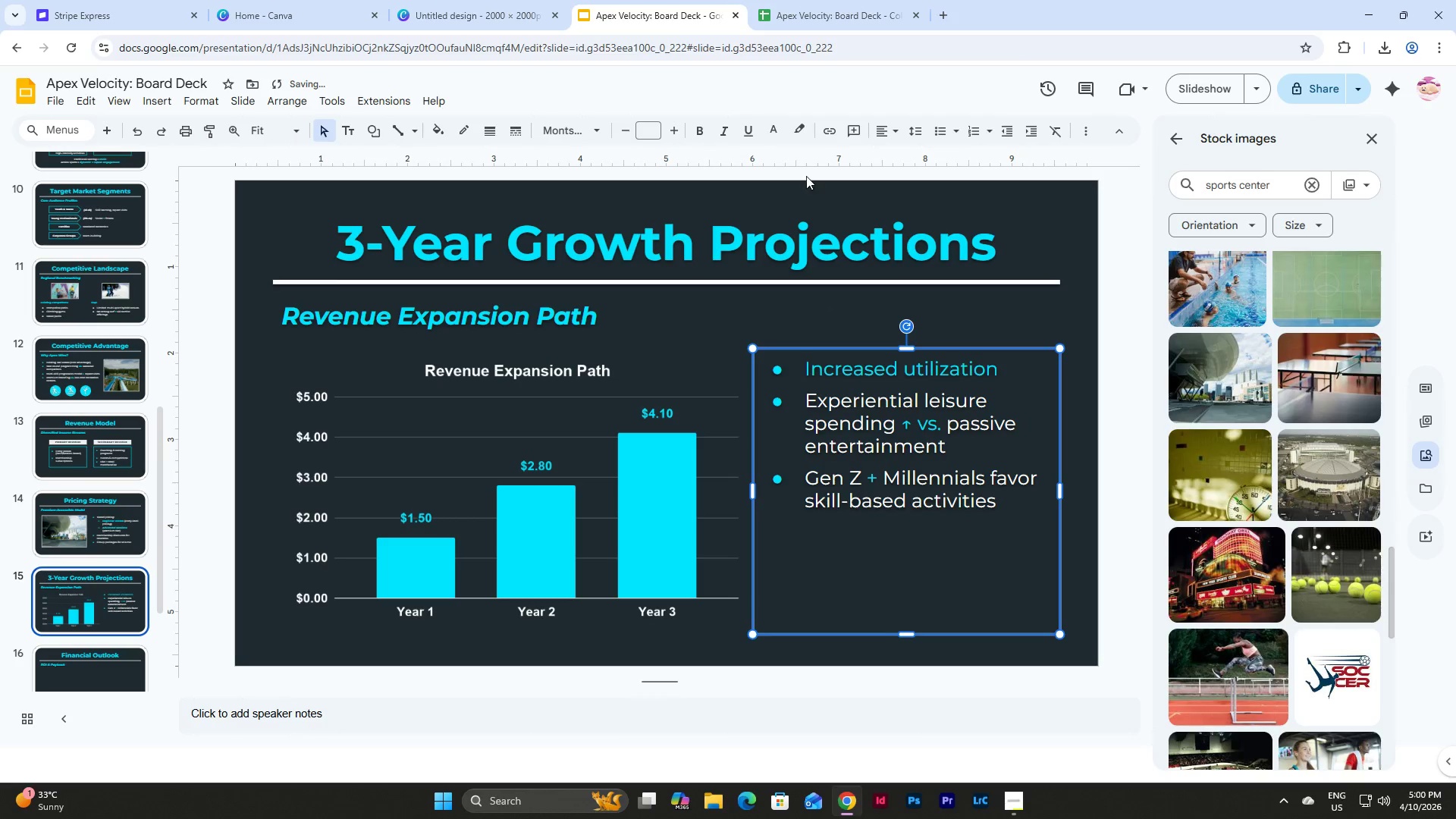 
left_click([773, 135])
 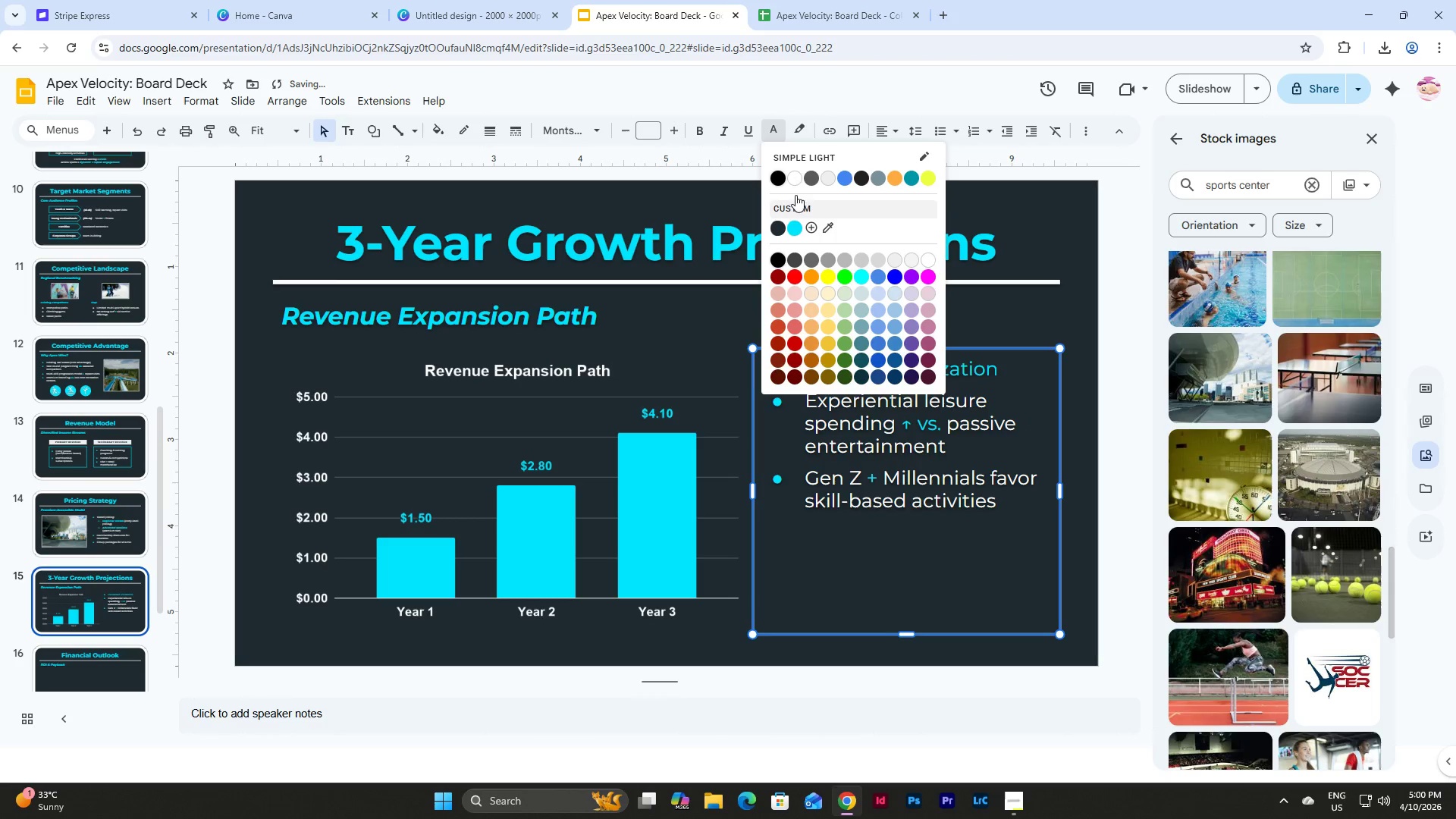 
left_click([793, 182])
 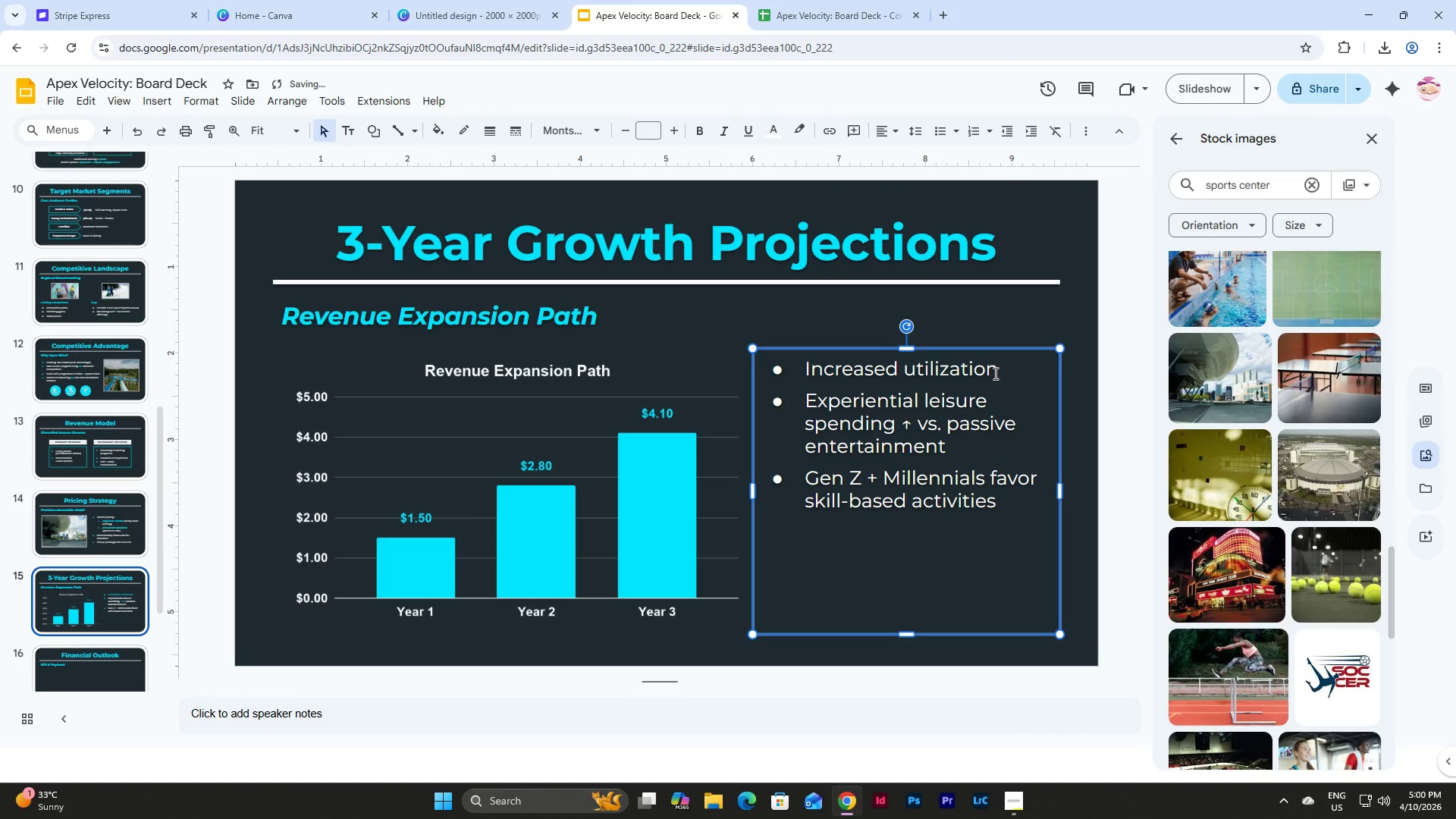 
left_click([1011, 372])
 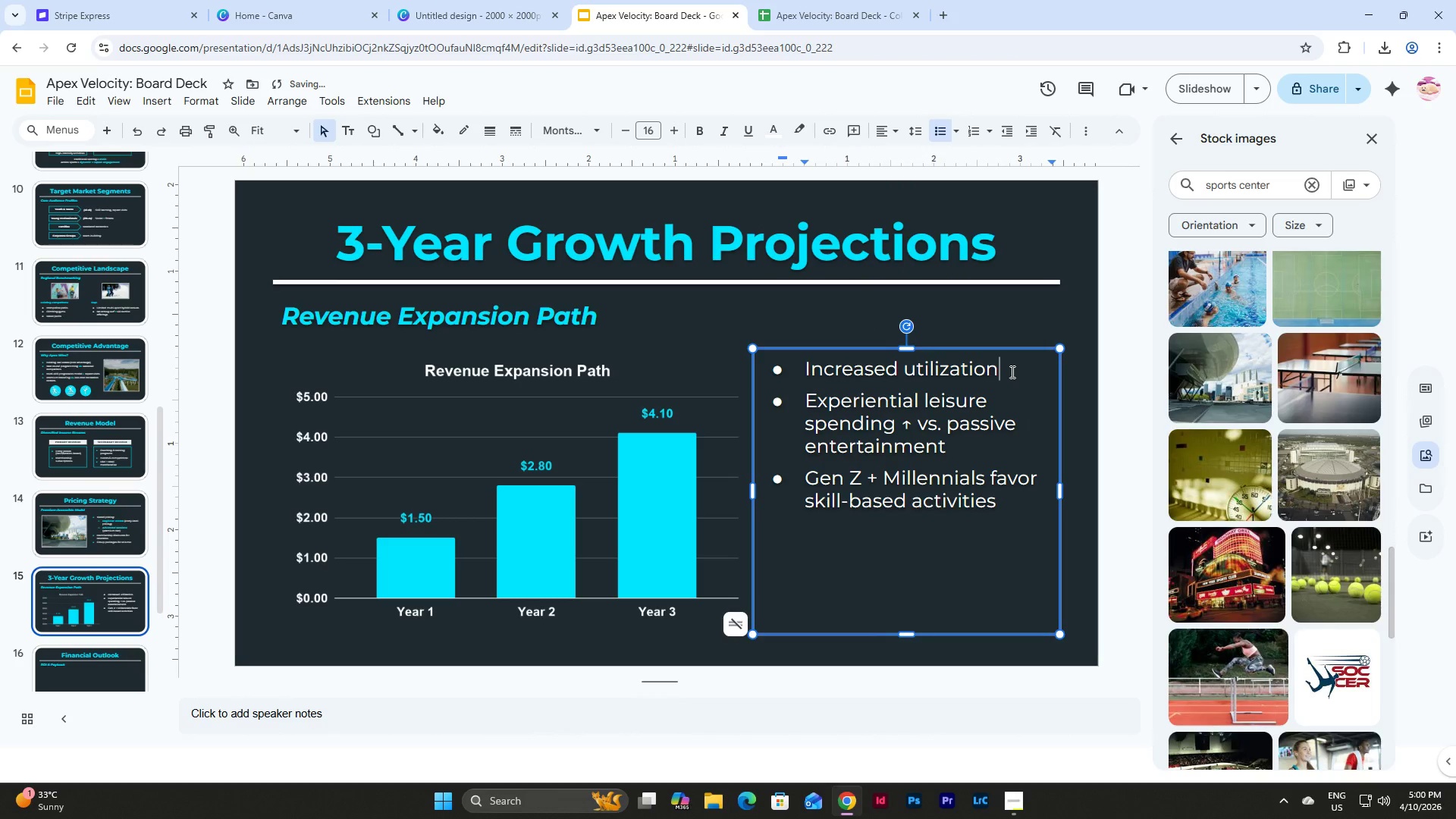 
type( (30% )
 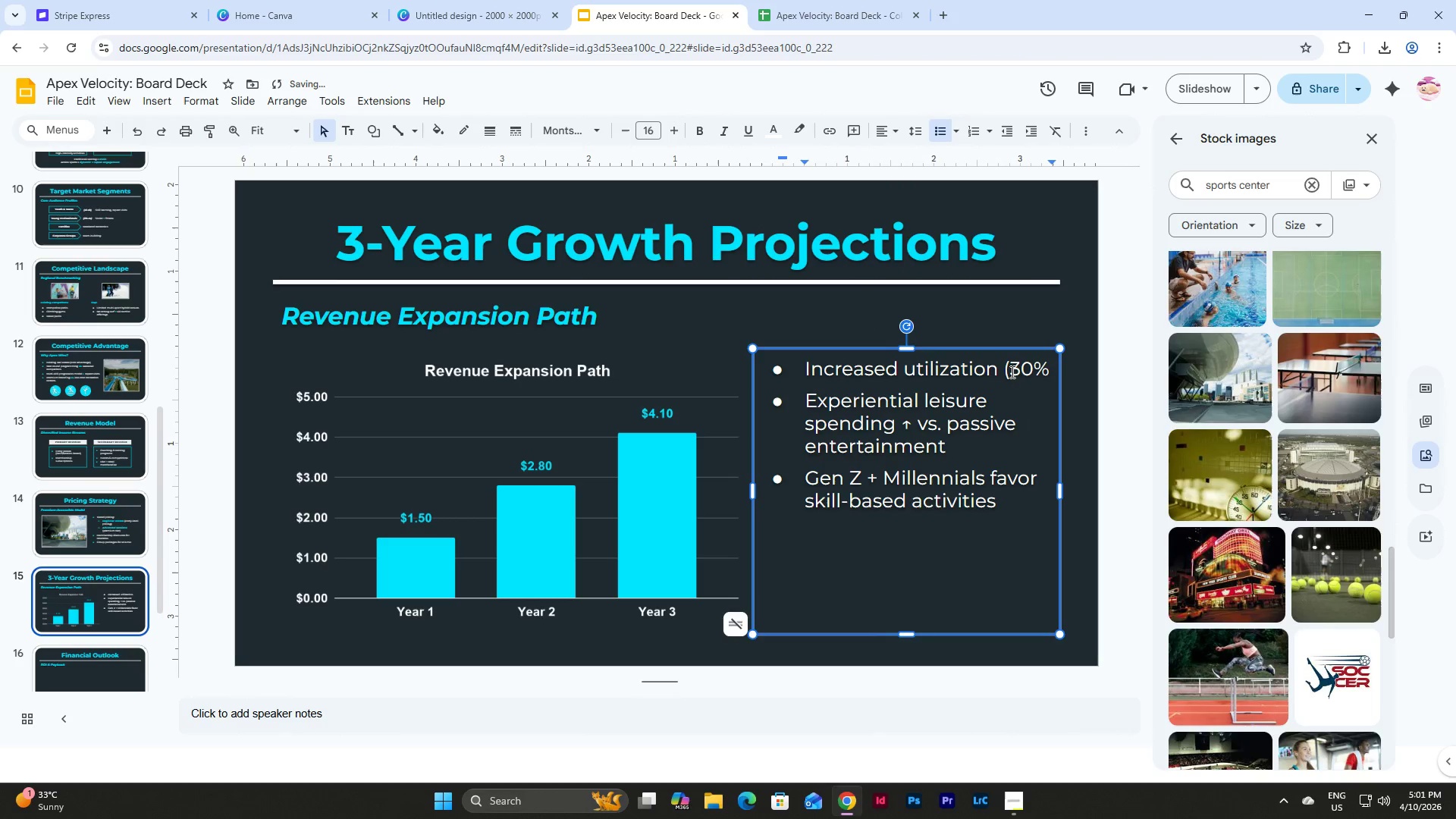 
left_click([162, 140])
 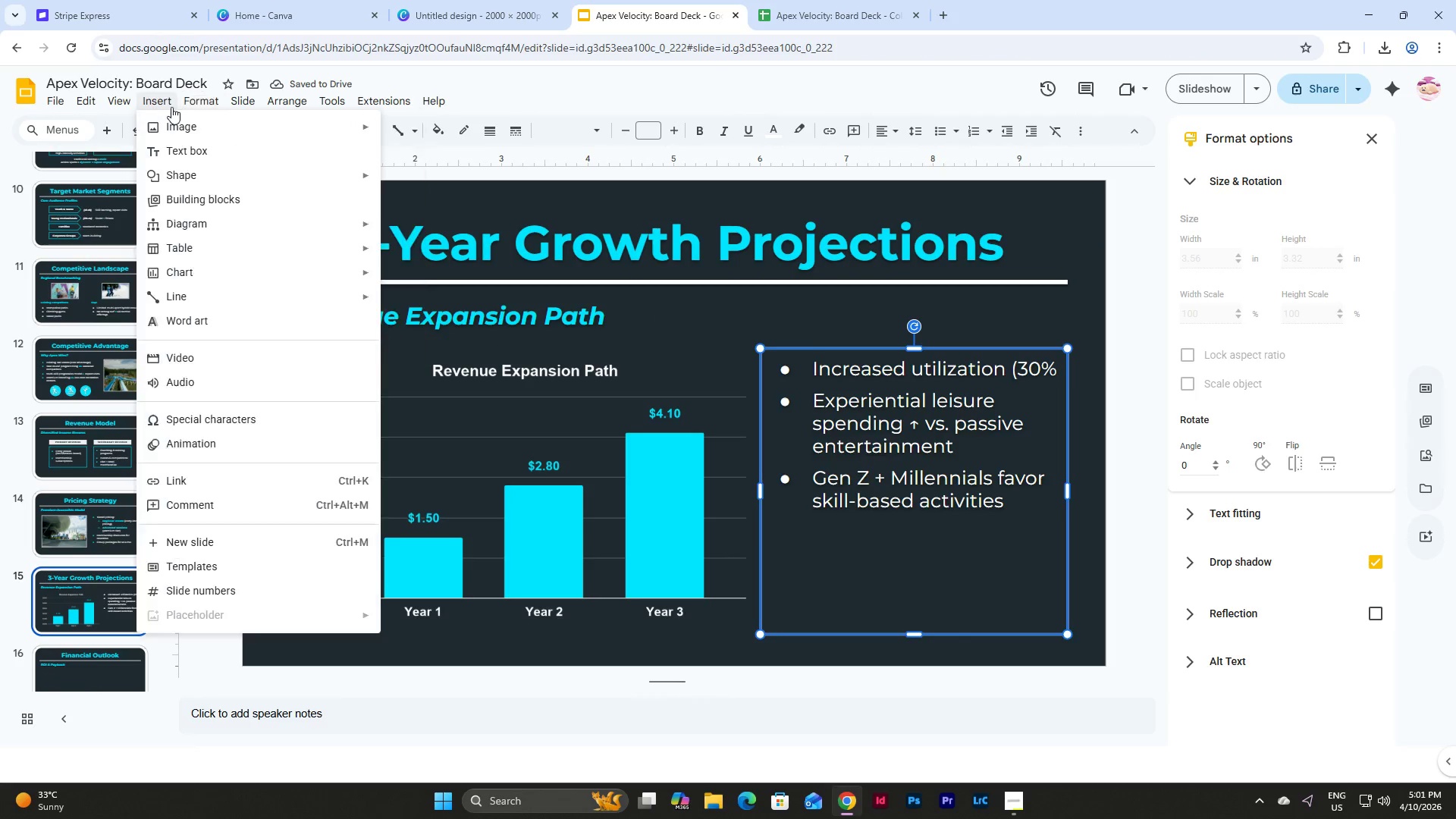 
wait(7.72)
 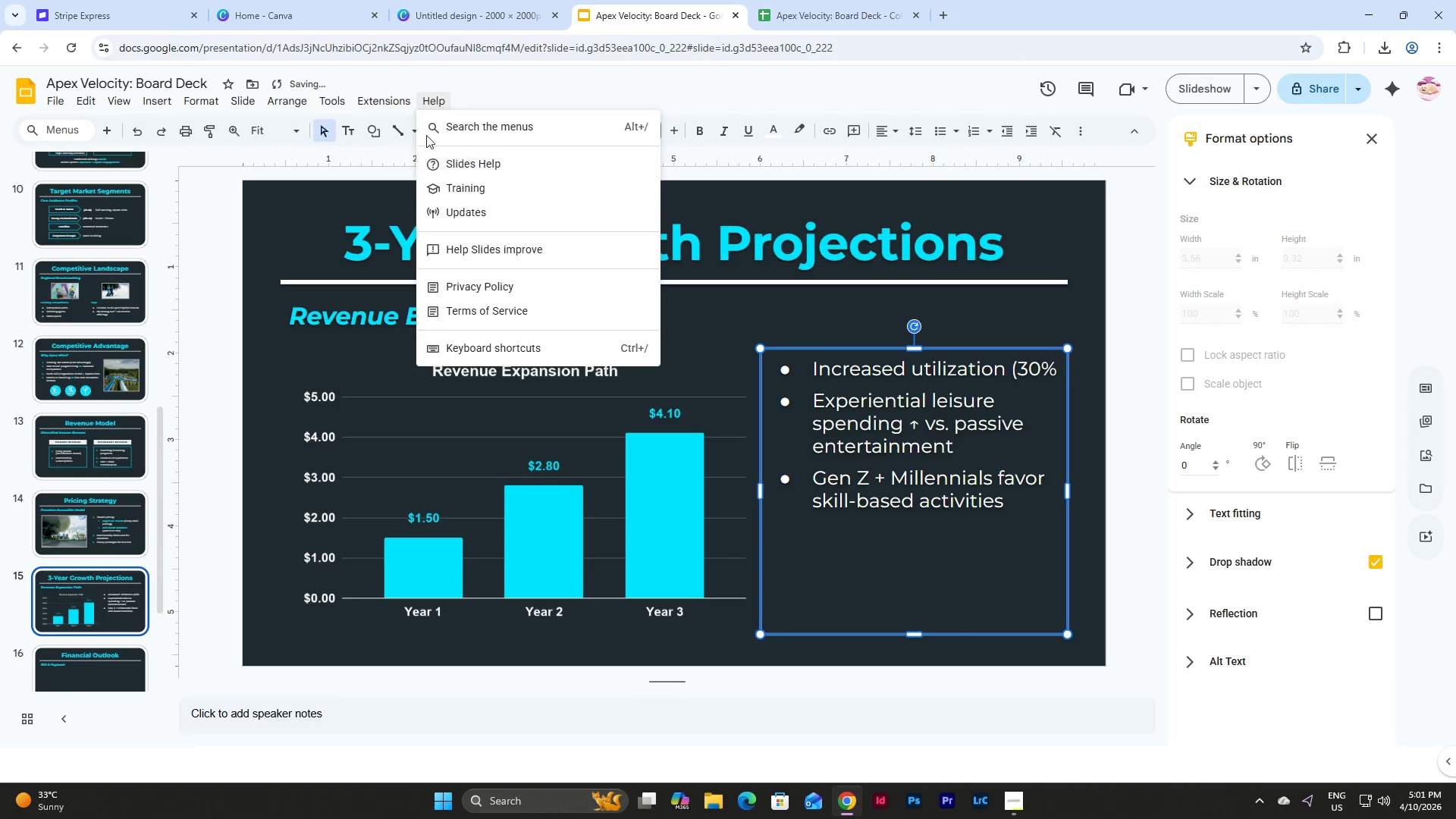 
left_click([180, 416])
 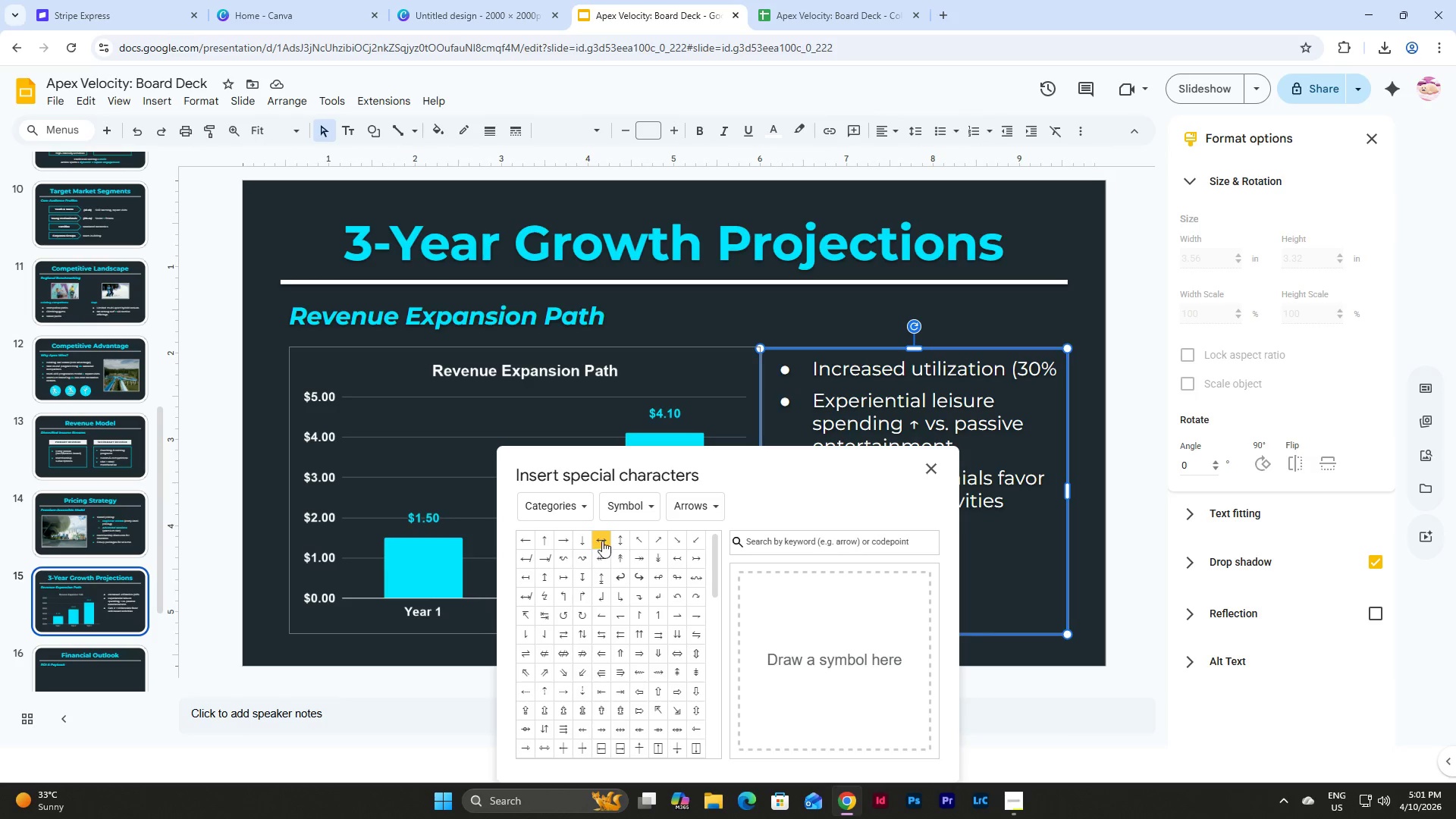 
left_click([562, 540])
 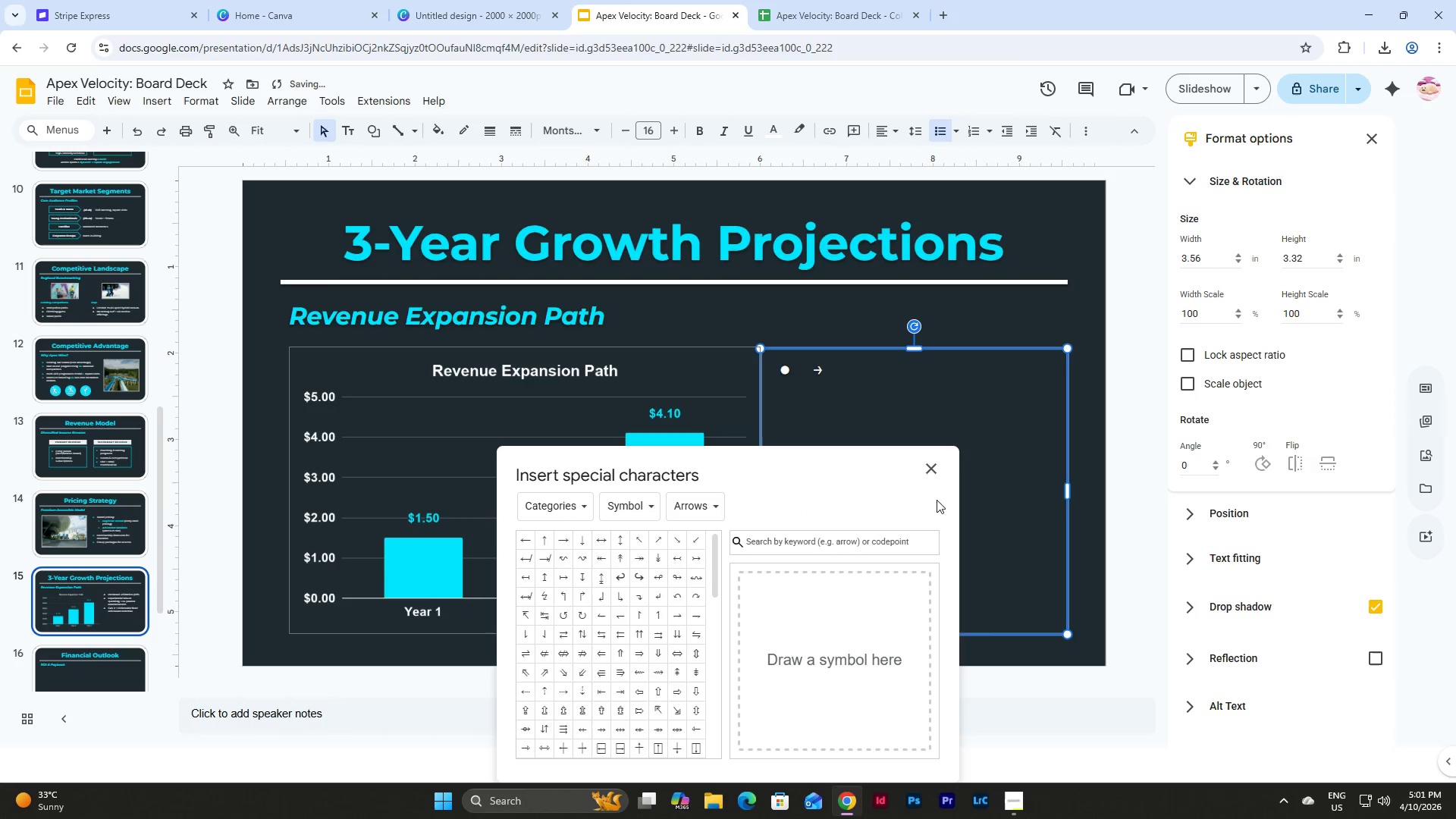 
left_click([930, 467])
 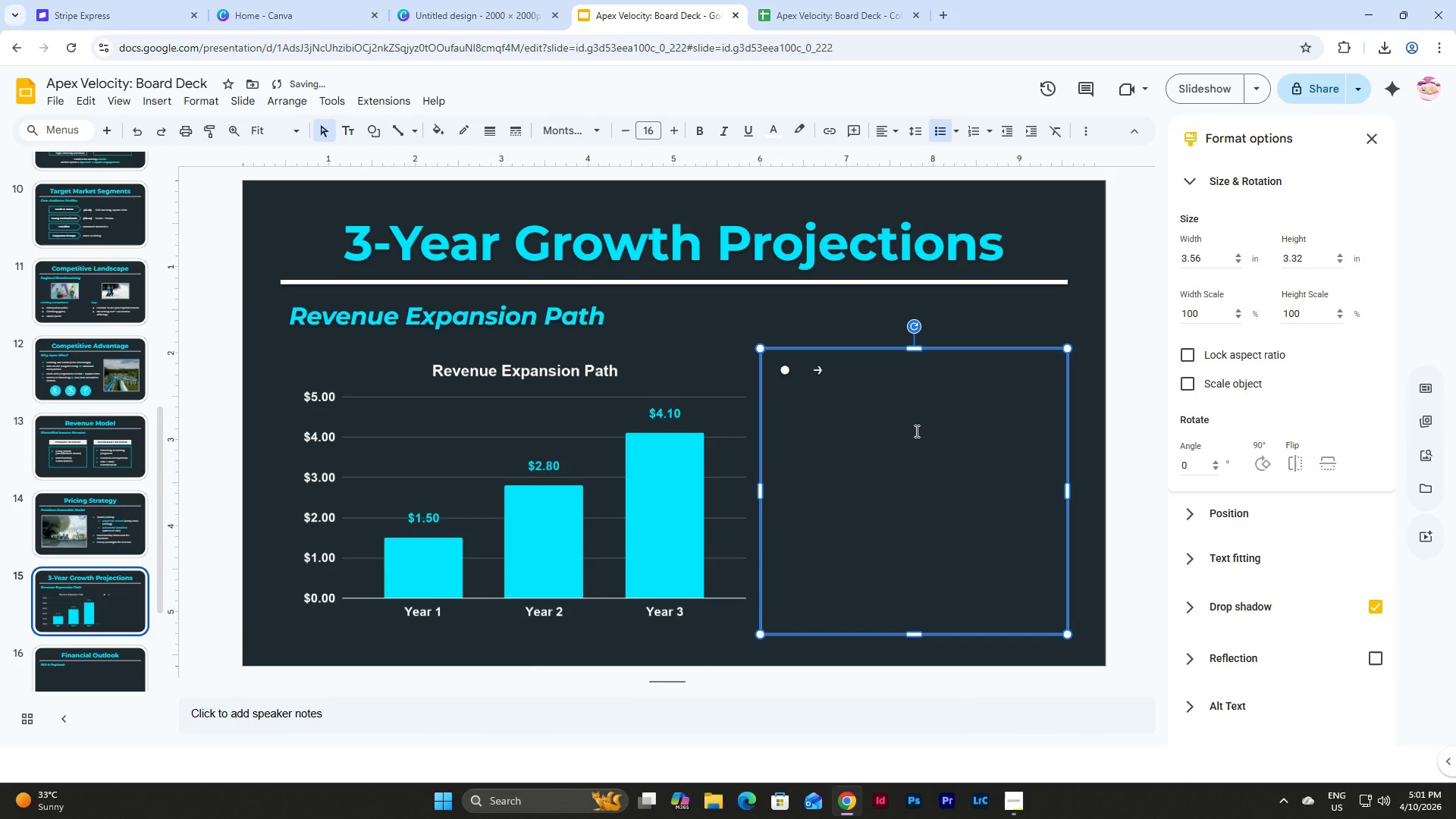 
key(Control+Z)
 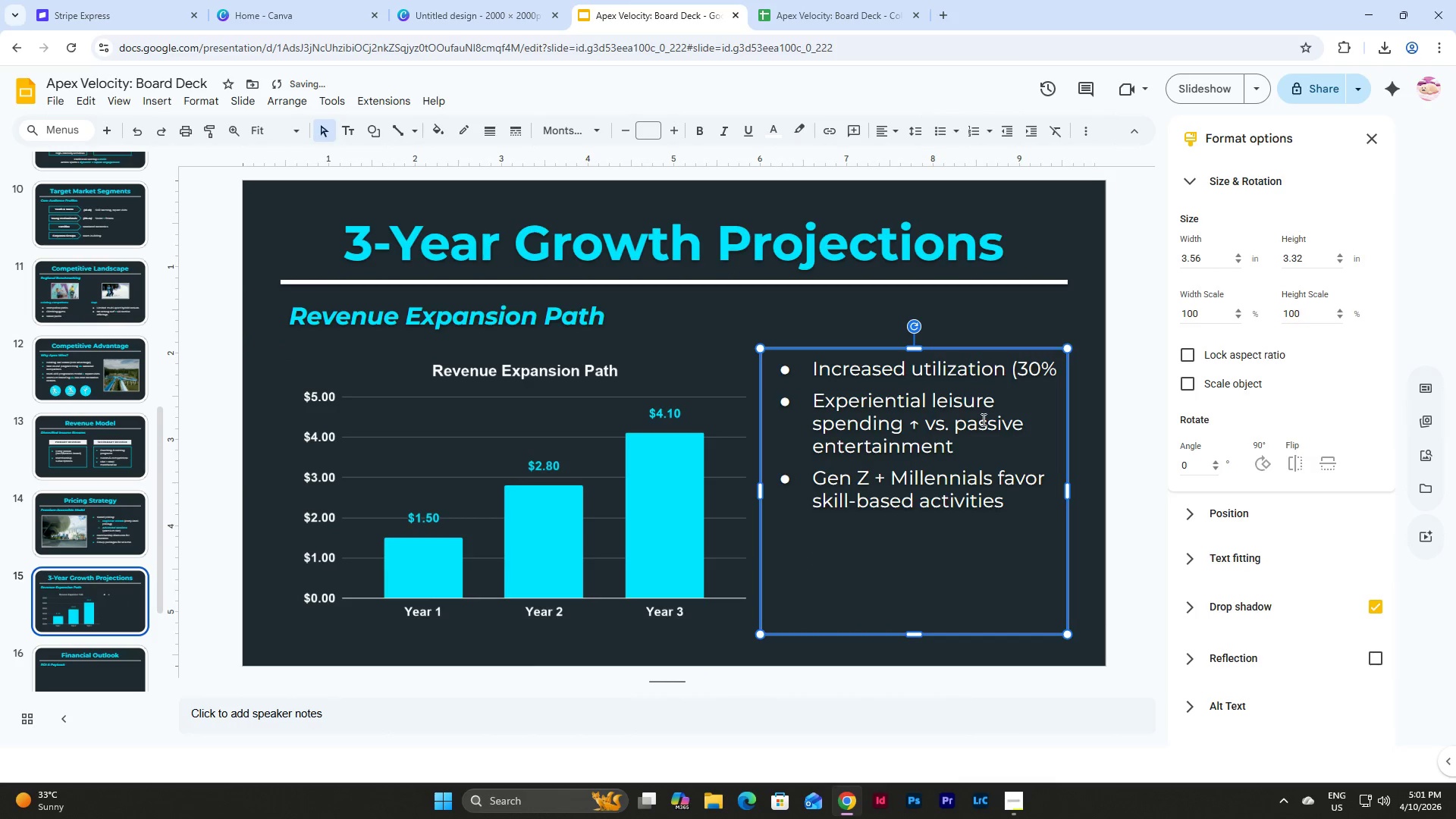 
left_click([1001, 400])
 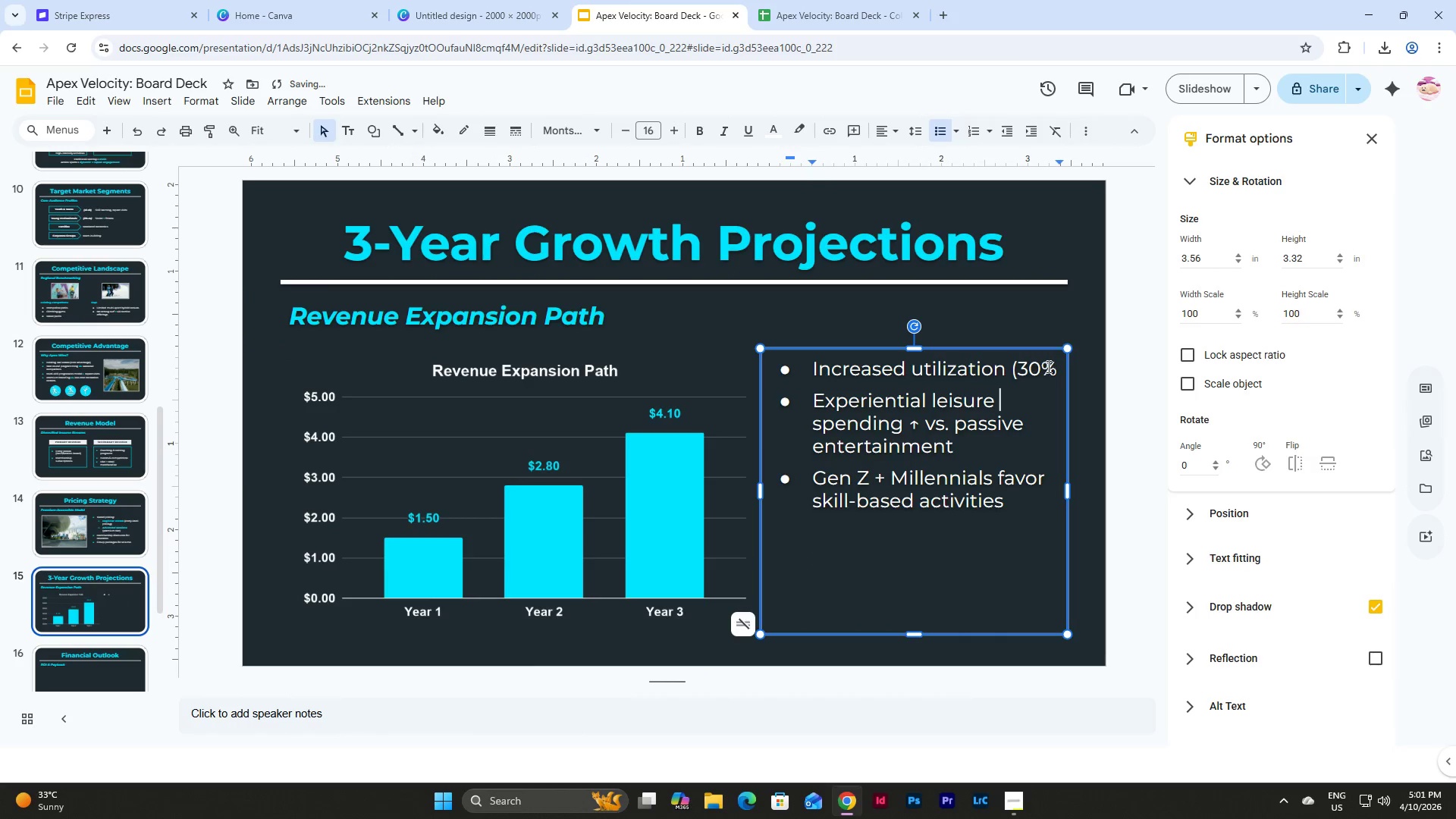 
left_click([1047, 366])
 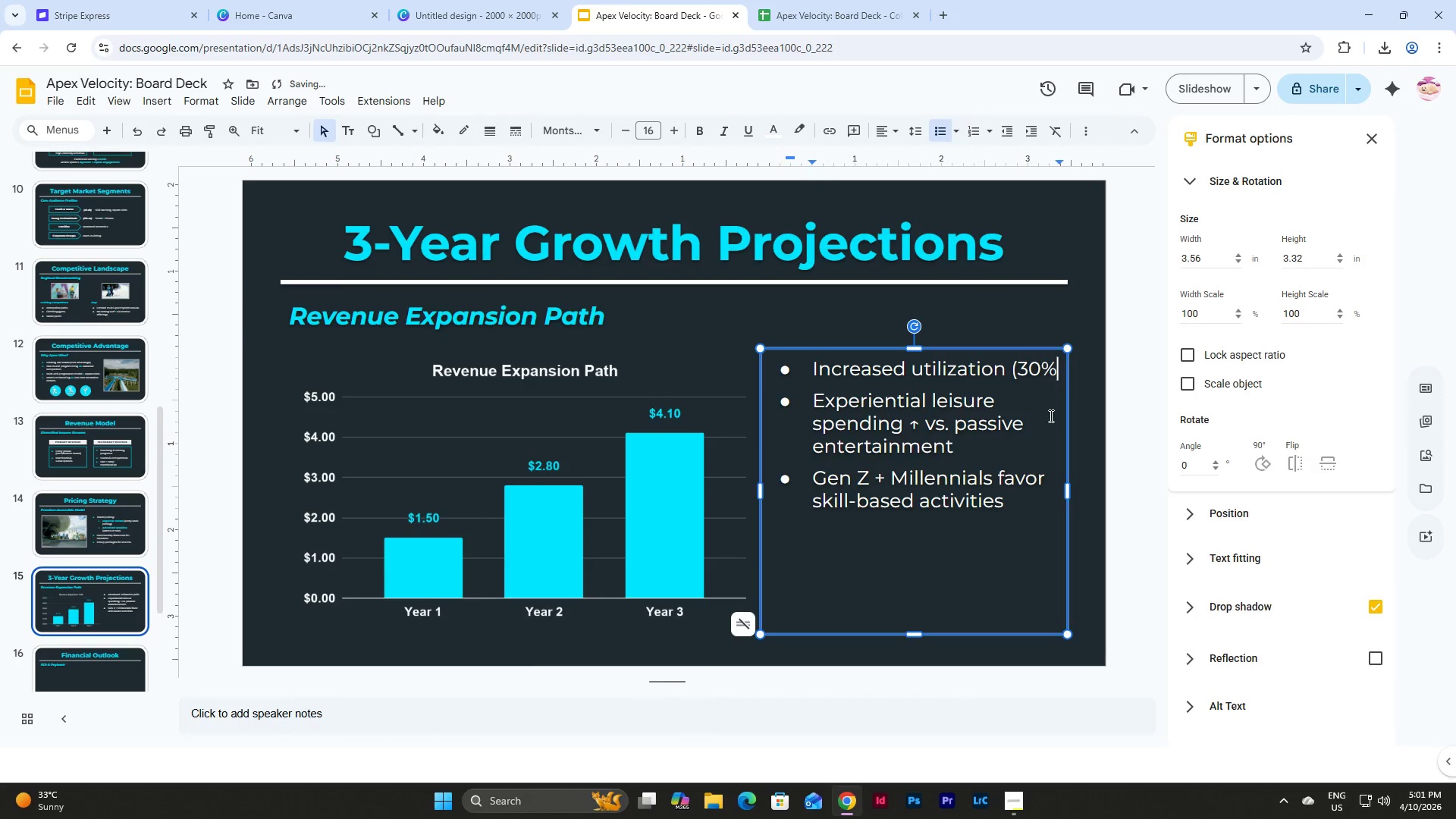 
key(Space)
 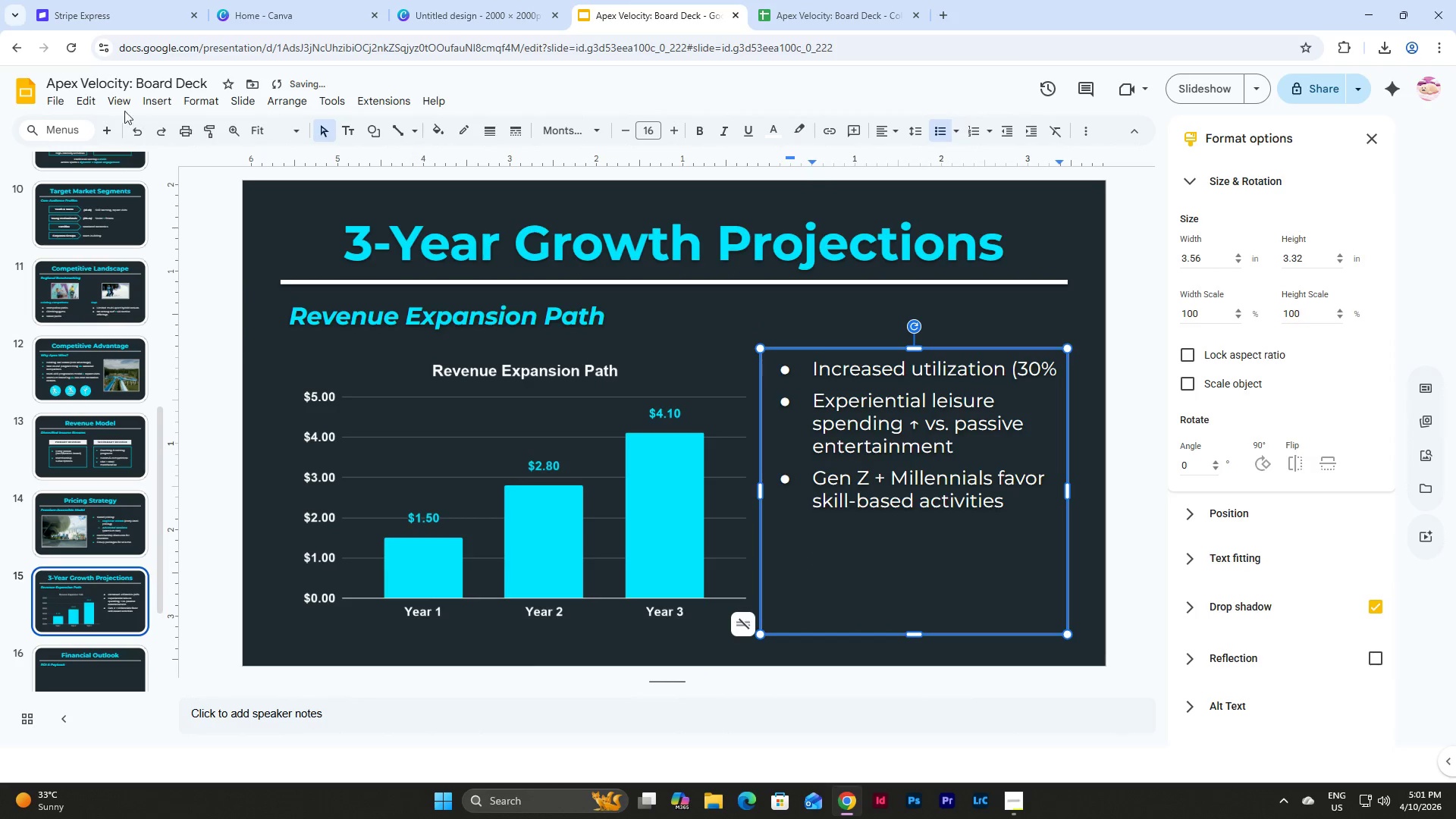 
left_click([160, 102])
 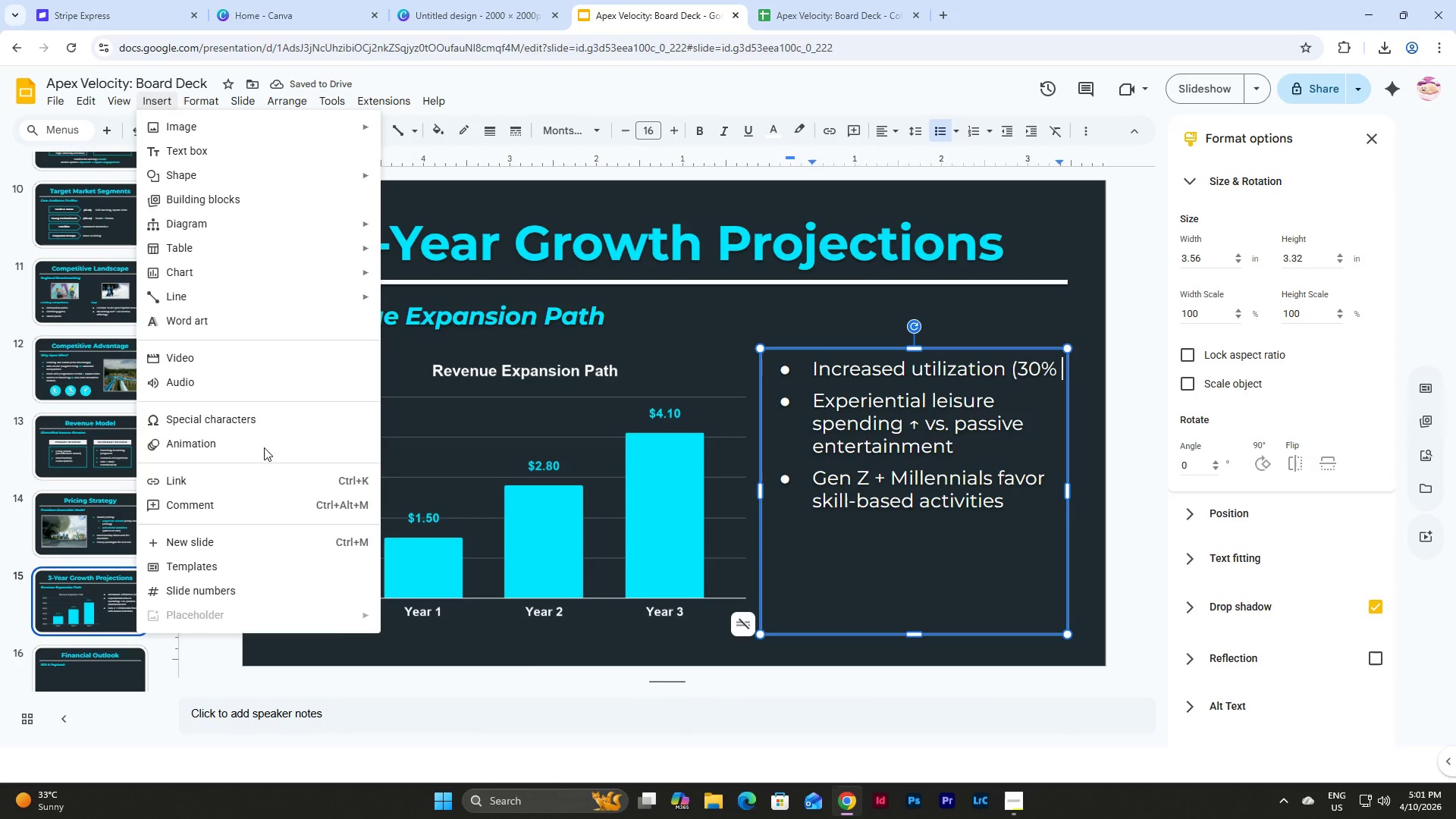 
left_click([281, 416])
 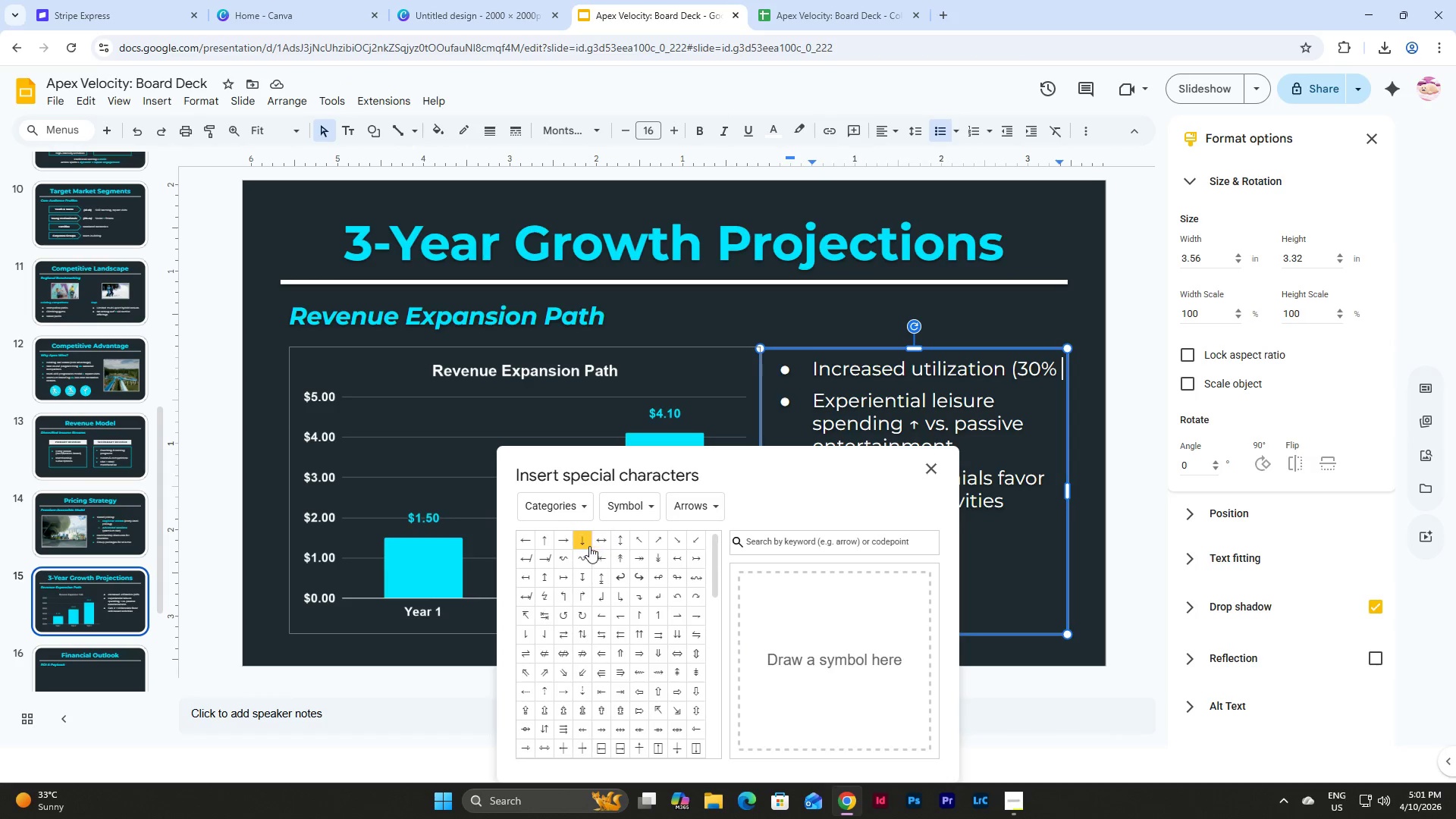 
left_click([567, 538])
 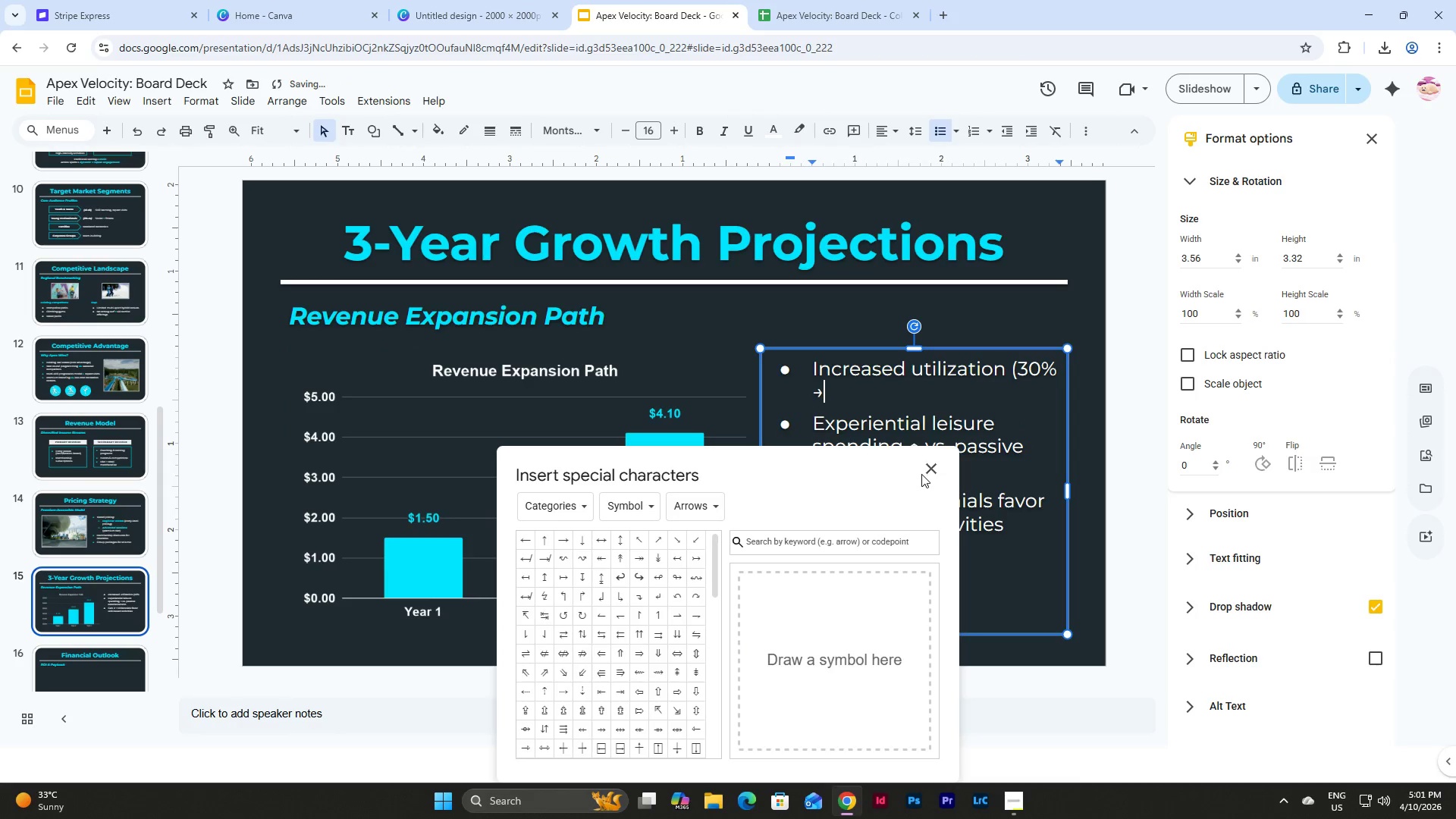 
left_click([927, 470])
 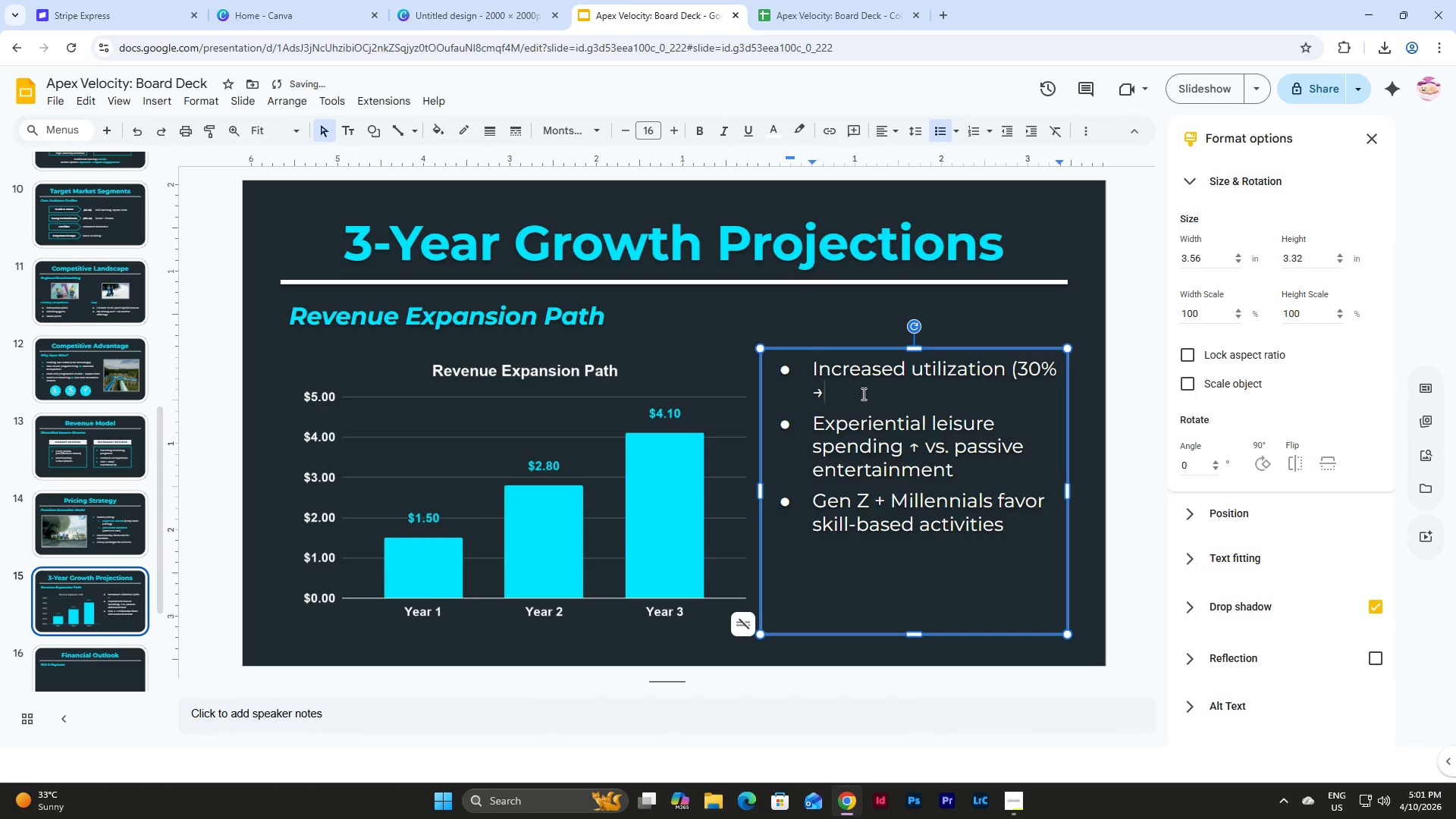 
type( 75%))
 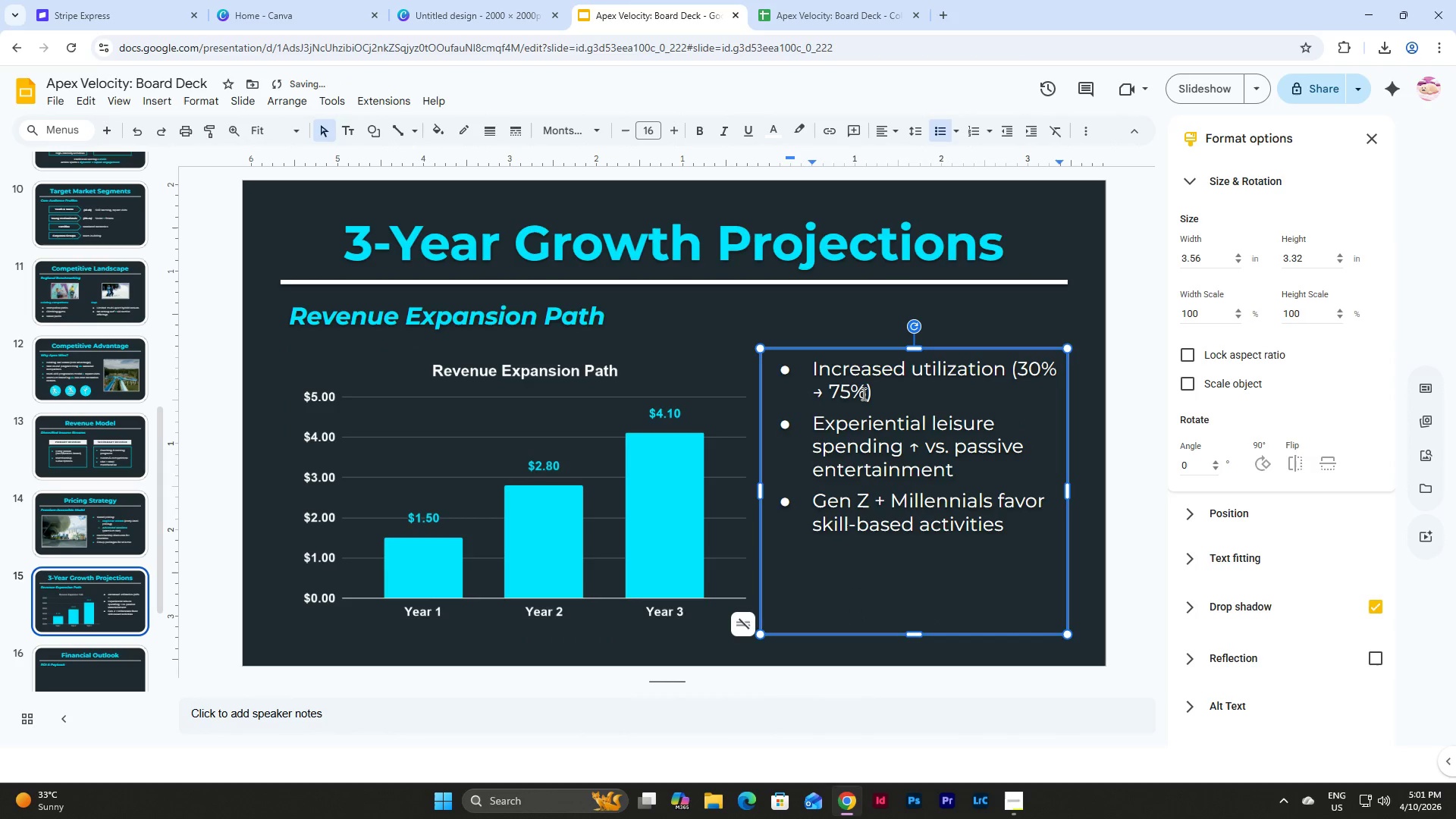 
left_click_drag(start_coordinate=[810, 426], to_coordinate=[952, 469])
 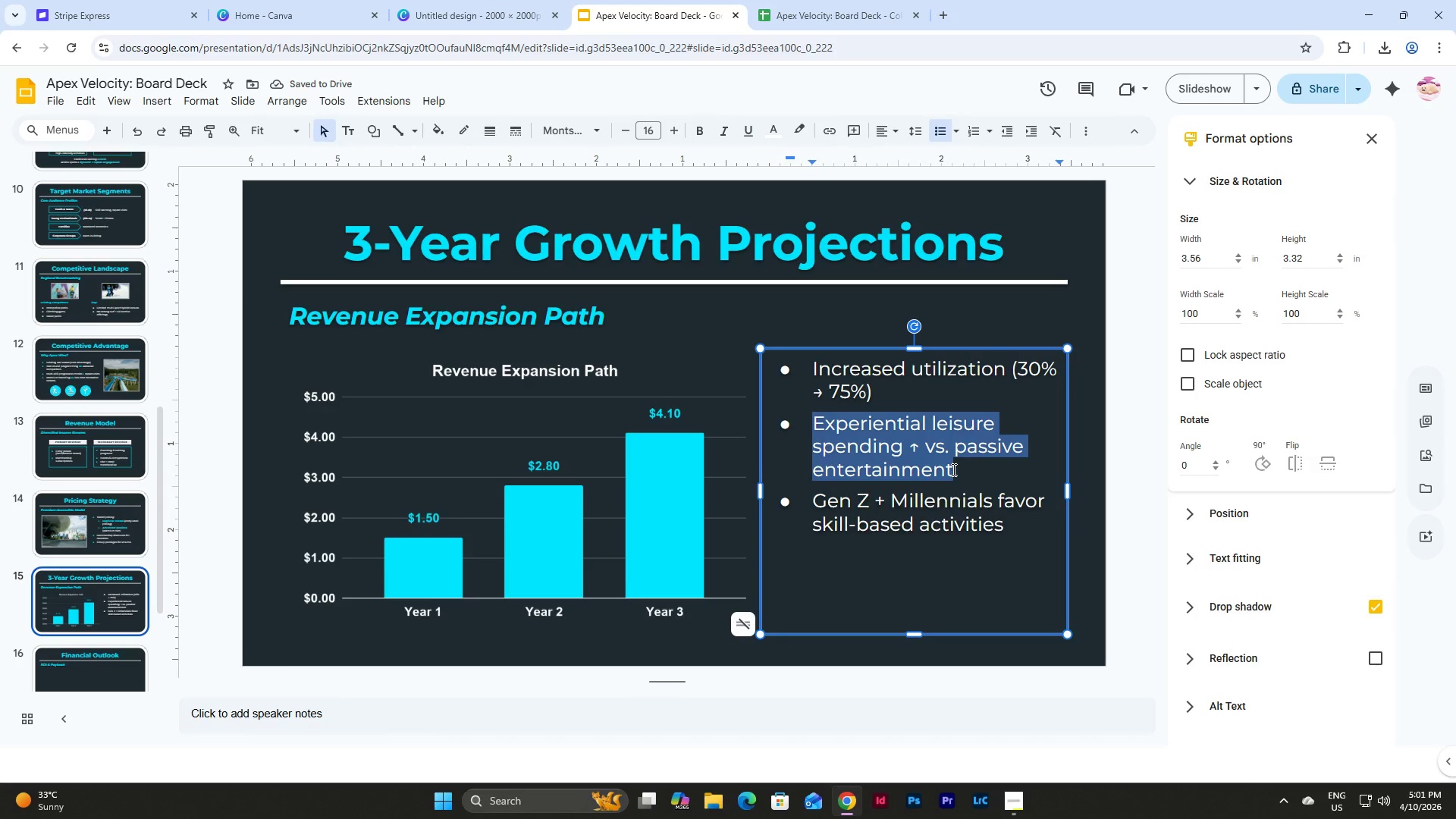 
type(Membr)
key(Backspace)
type(ership)
 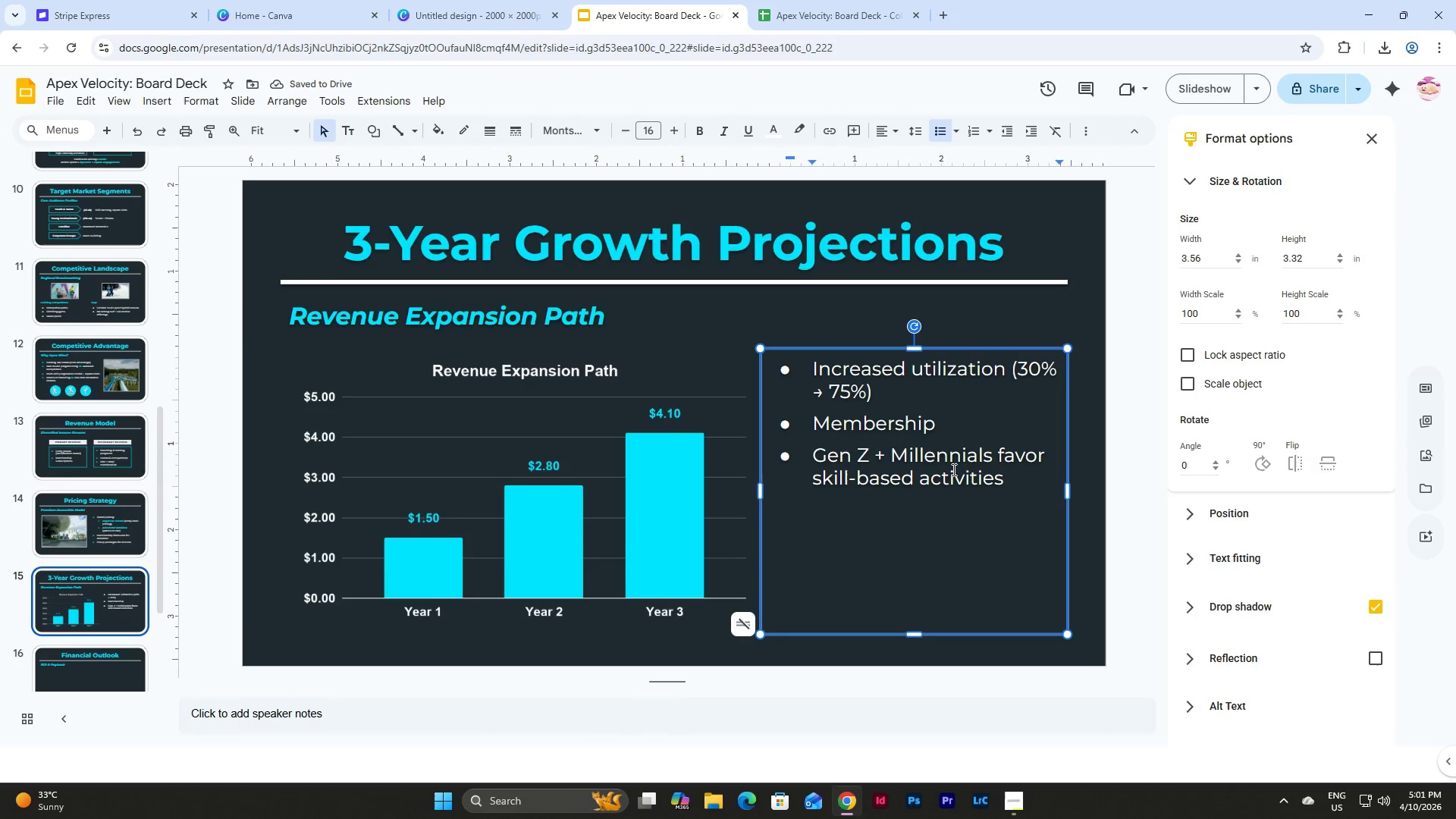 
type( growth)
 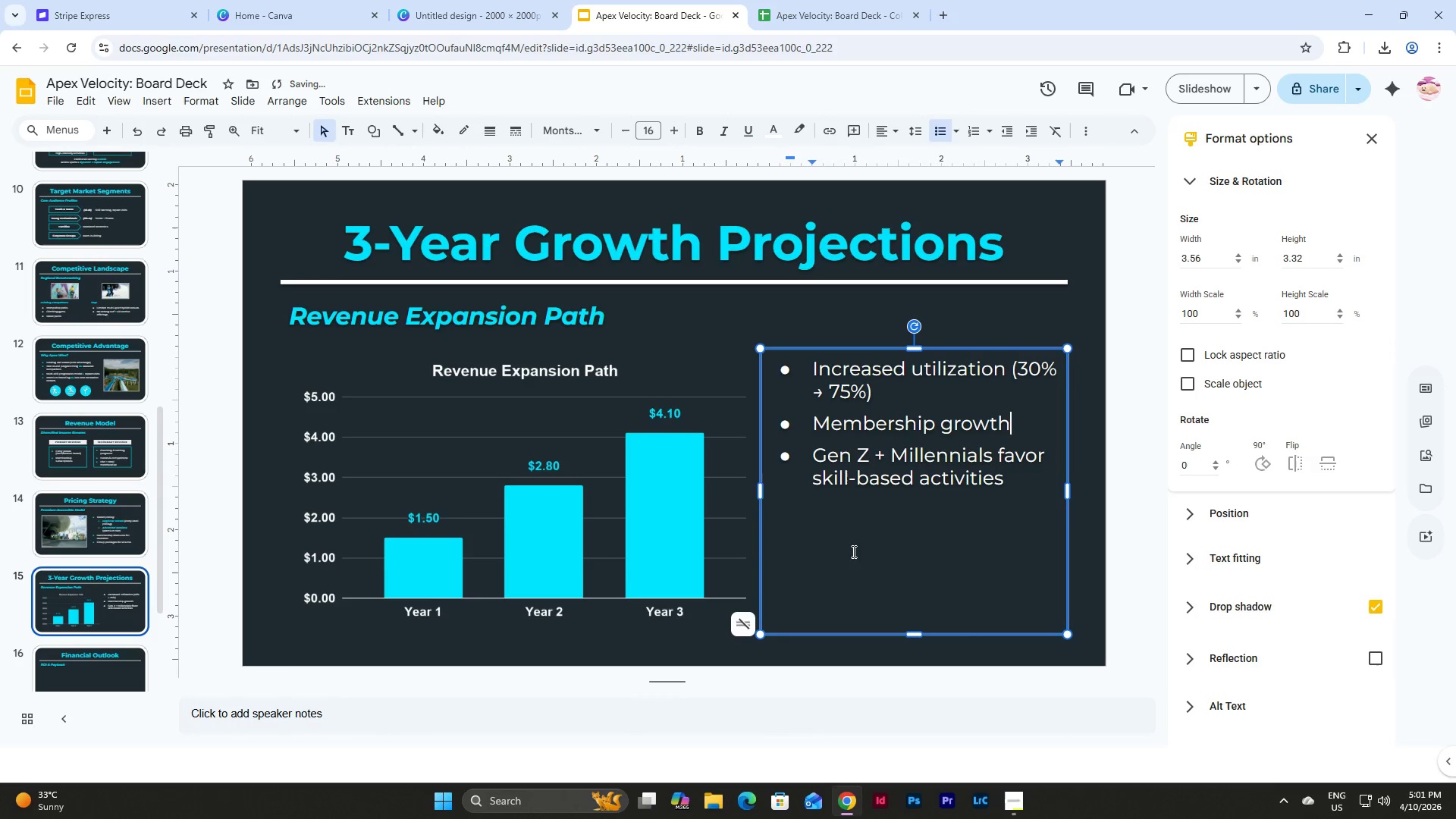 
left_click_drag(start_coordinate=[816, 451], to_coordinate=[1009, 476])
 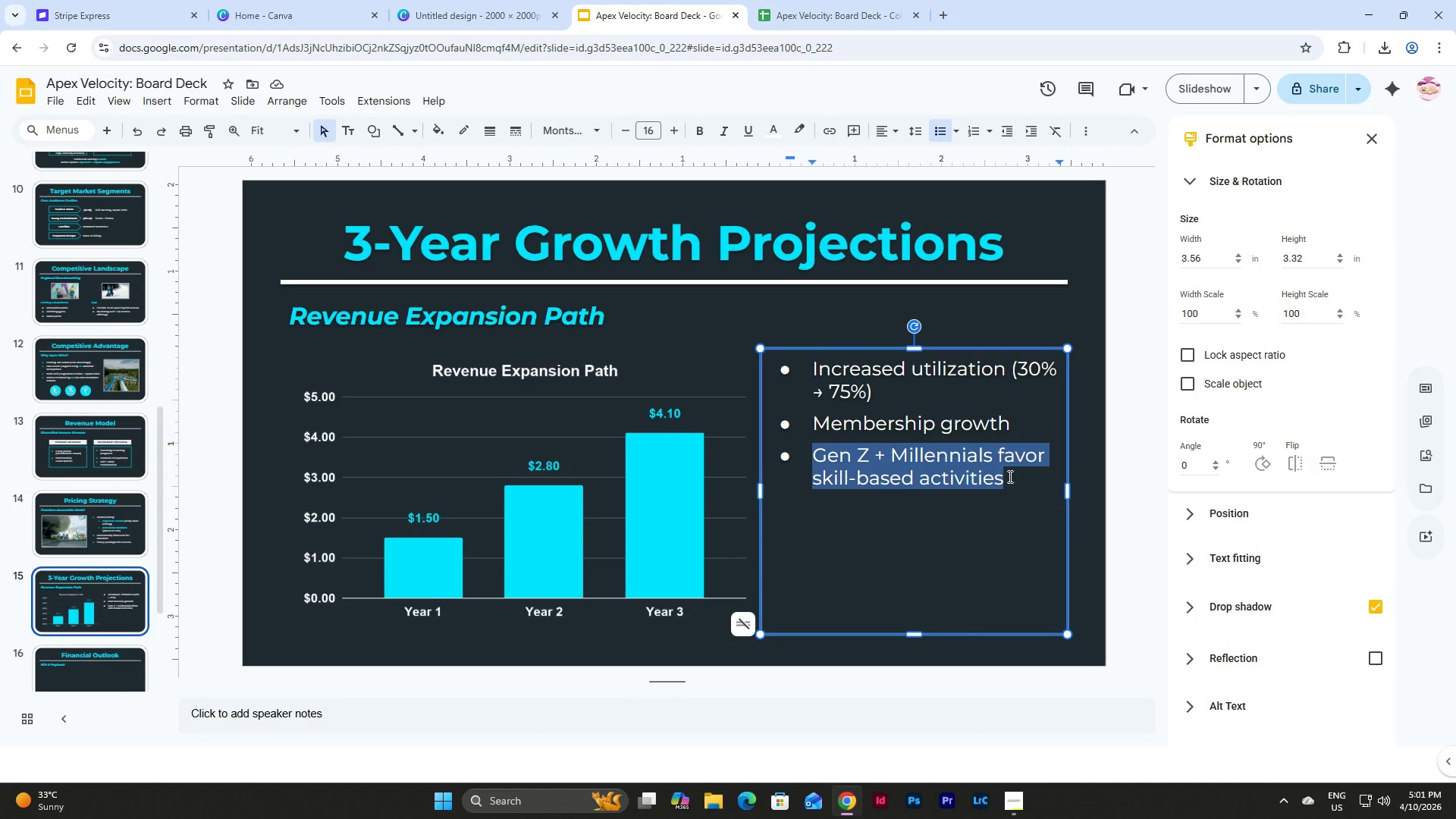 
type(Event )
 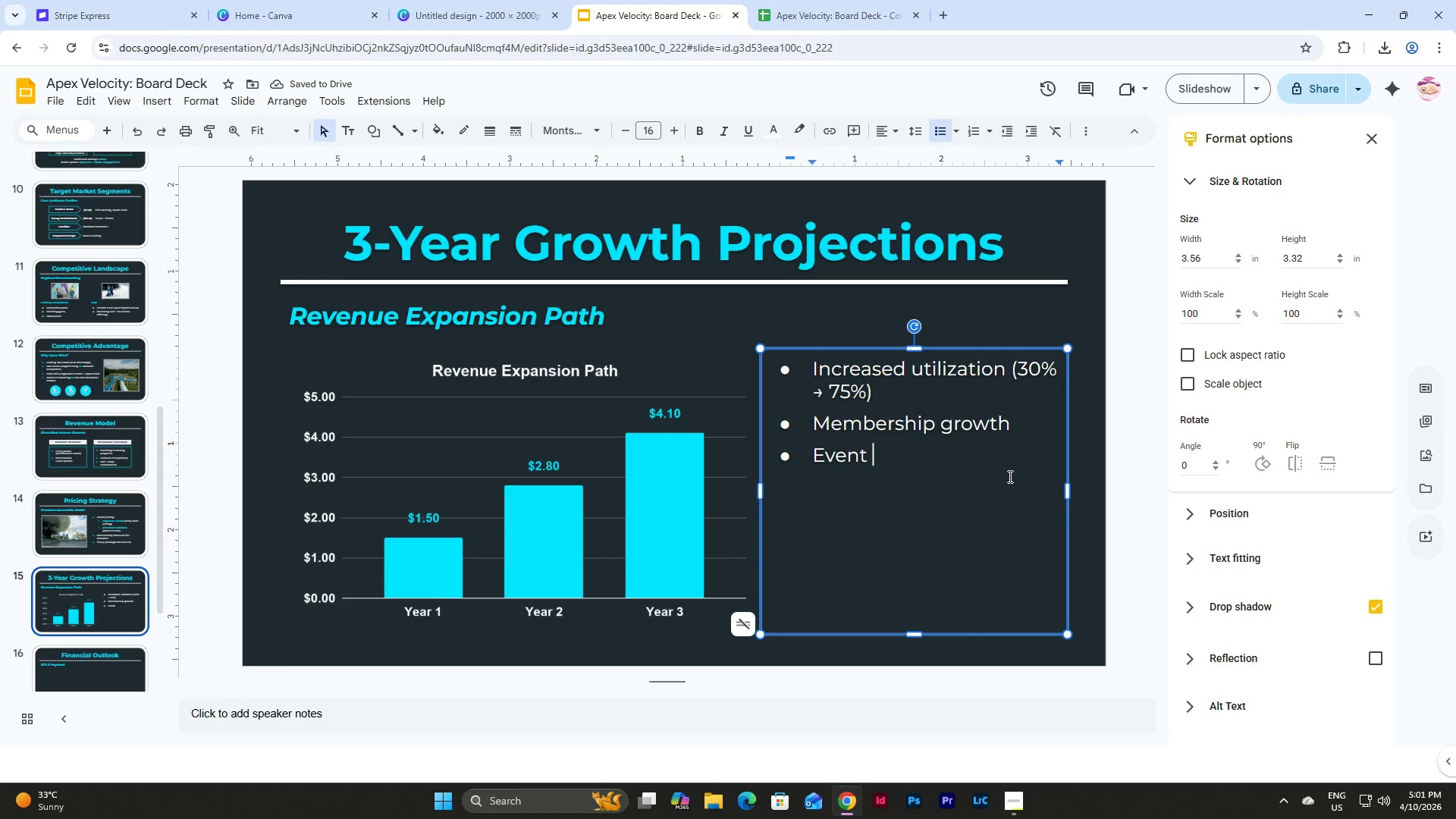 
type(hosting )
key(Backspace)
type( scale)
 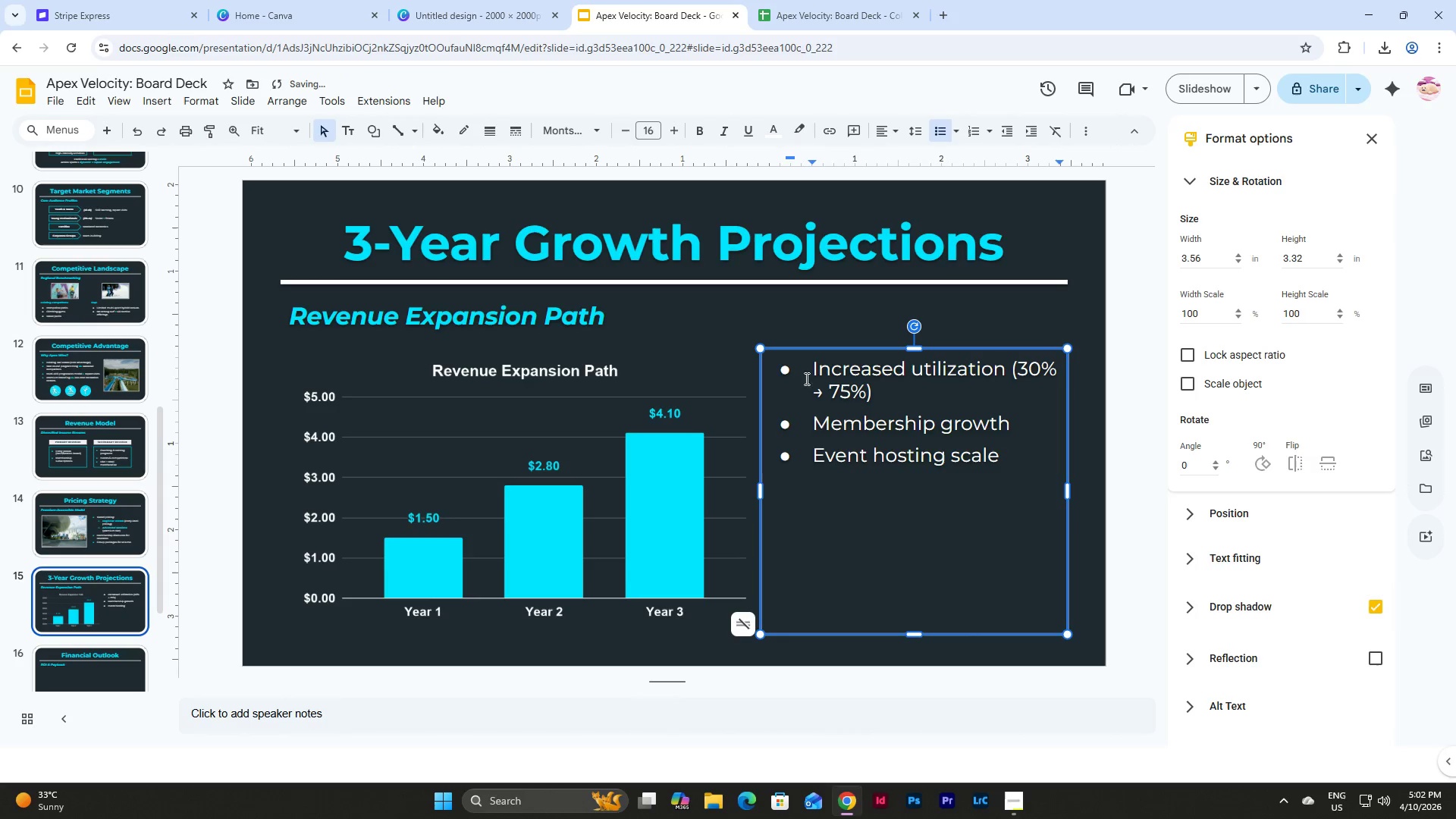 
left_click([785, 372])
 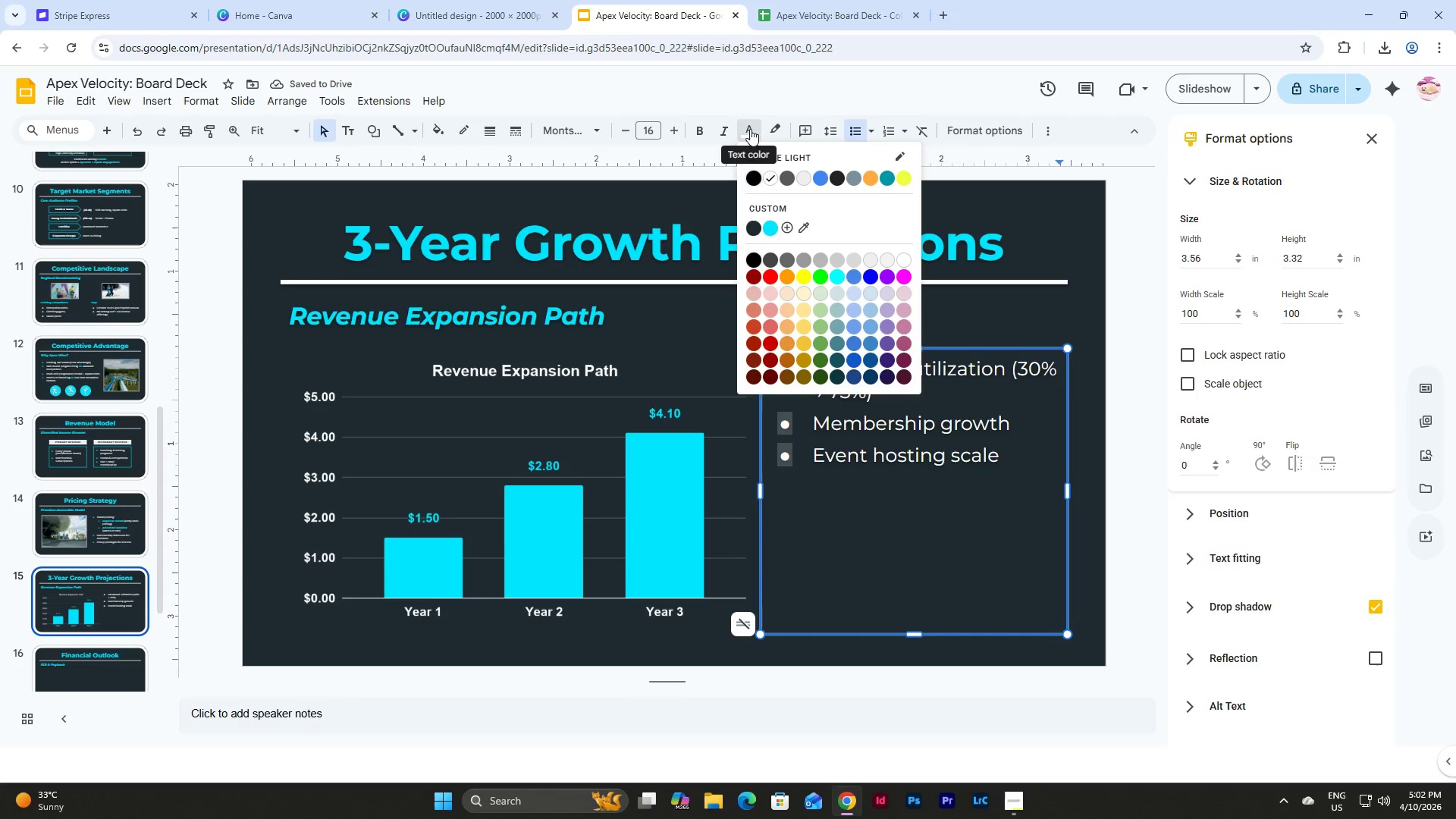 
left_click([774, 228])
 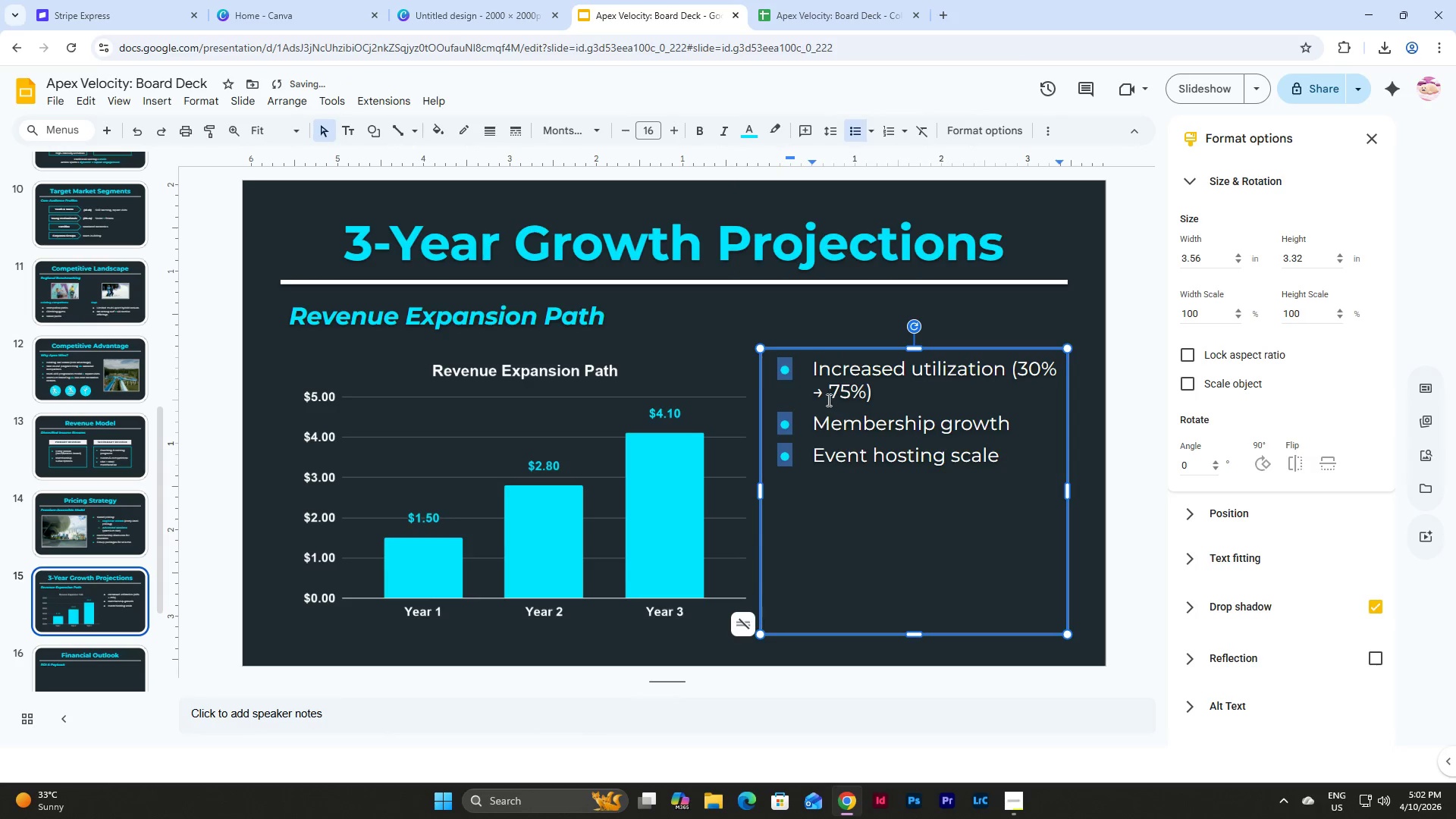 
left_click_drag(start_coordinate=[812, 391], to_coordinate=[821, 393])
 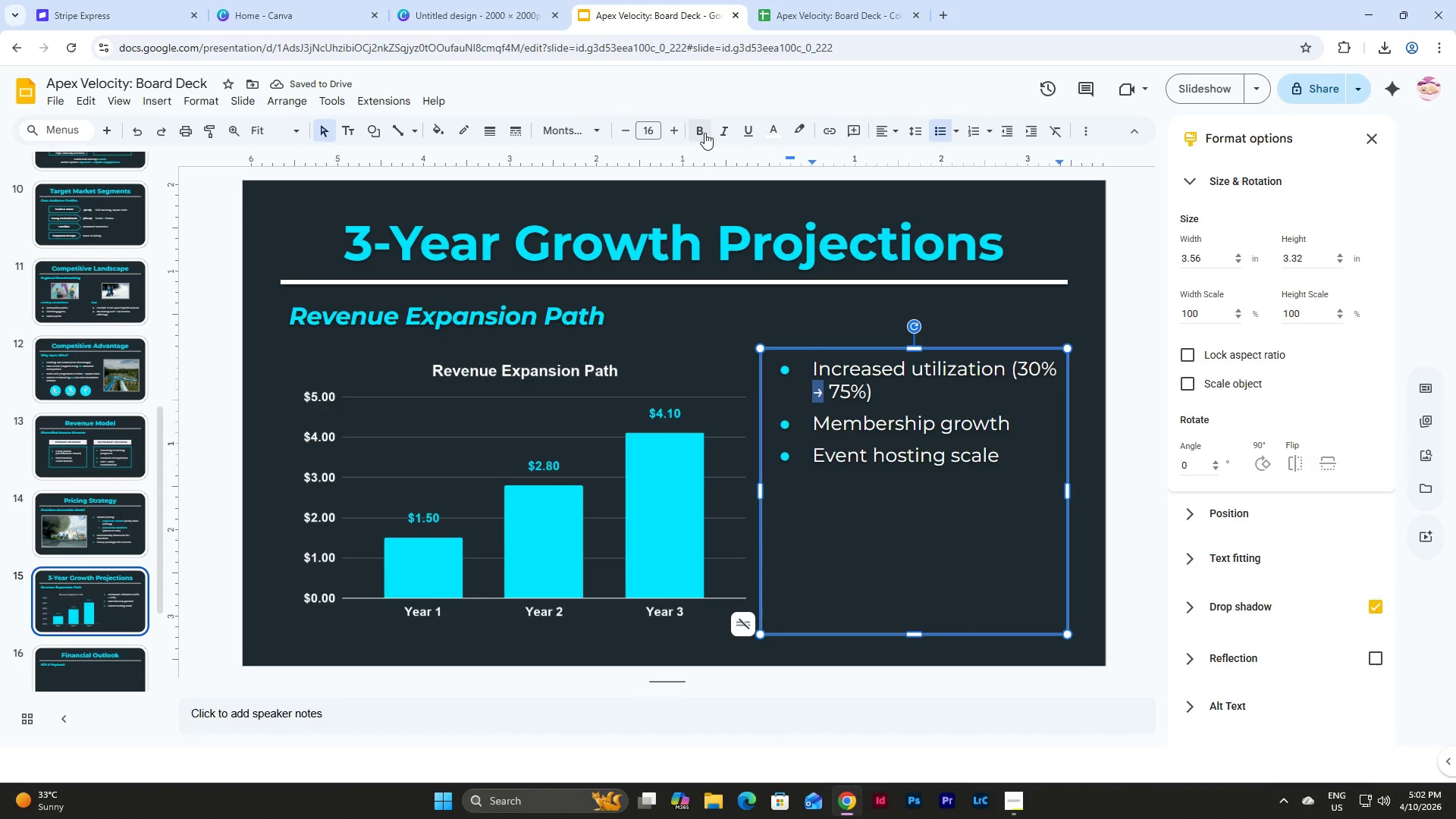 
left_click([704, 133])
 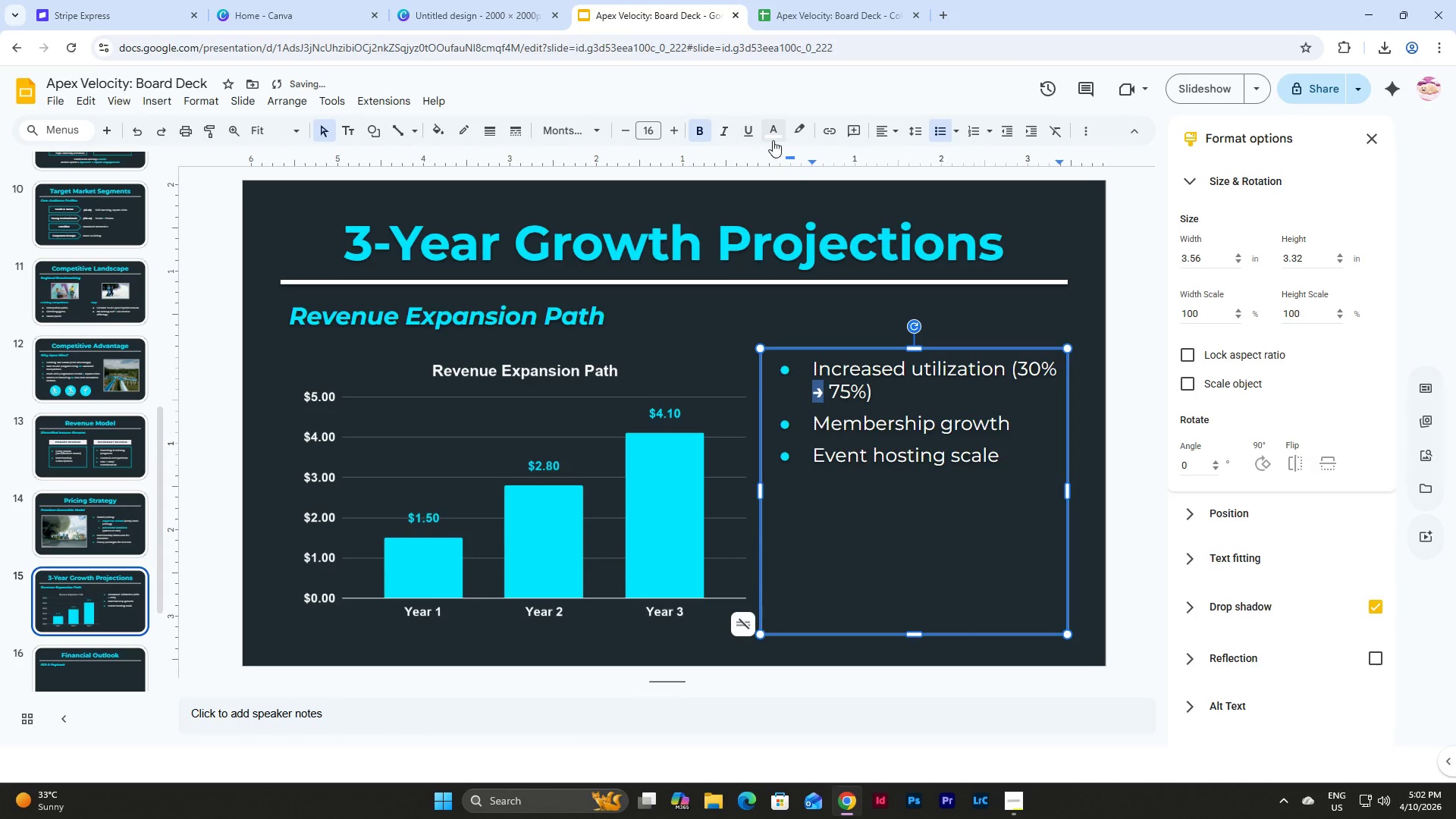 
left_click([770, 130])
 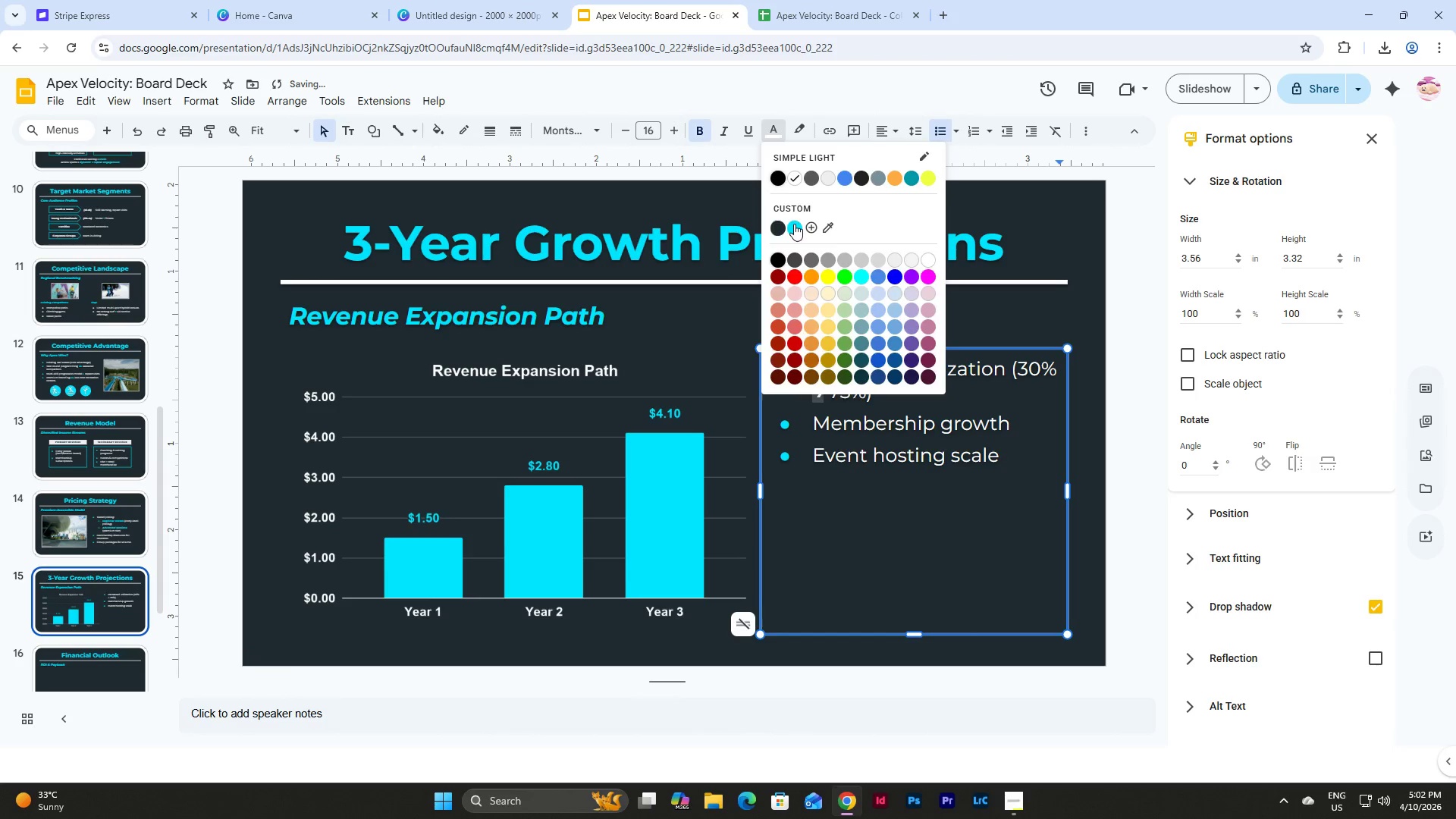 
left_click([794, 224])
 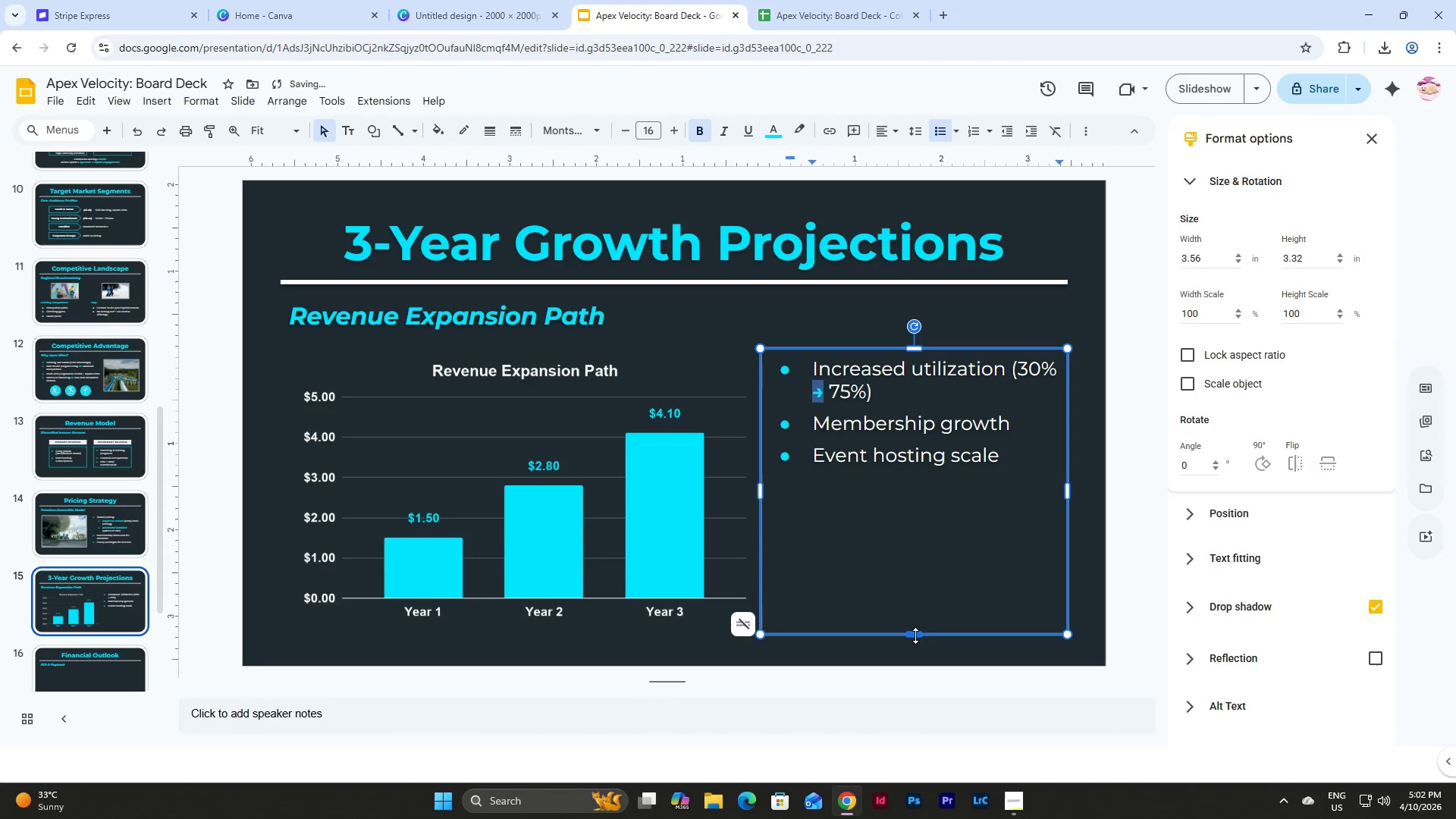 
left_click_drag(start_coordinate=[915, 635], to_coordinate=[910, 483])
 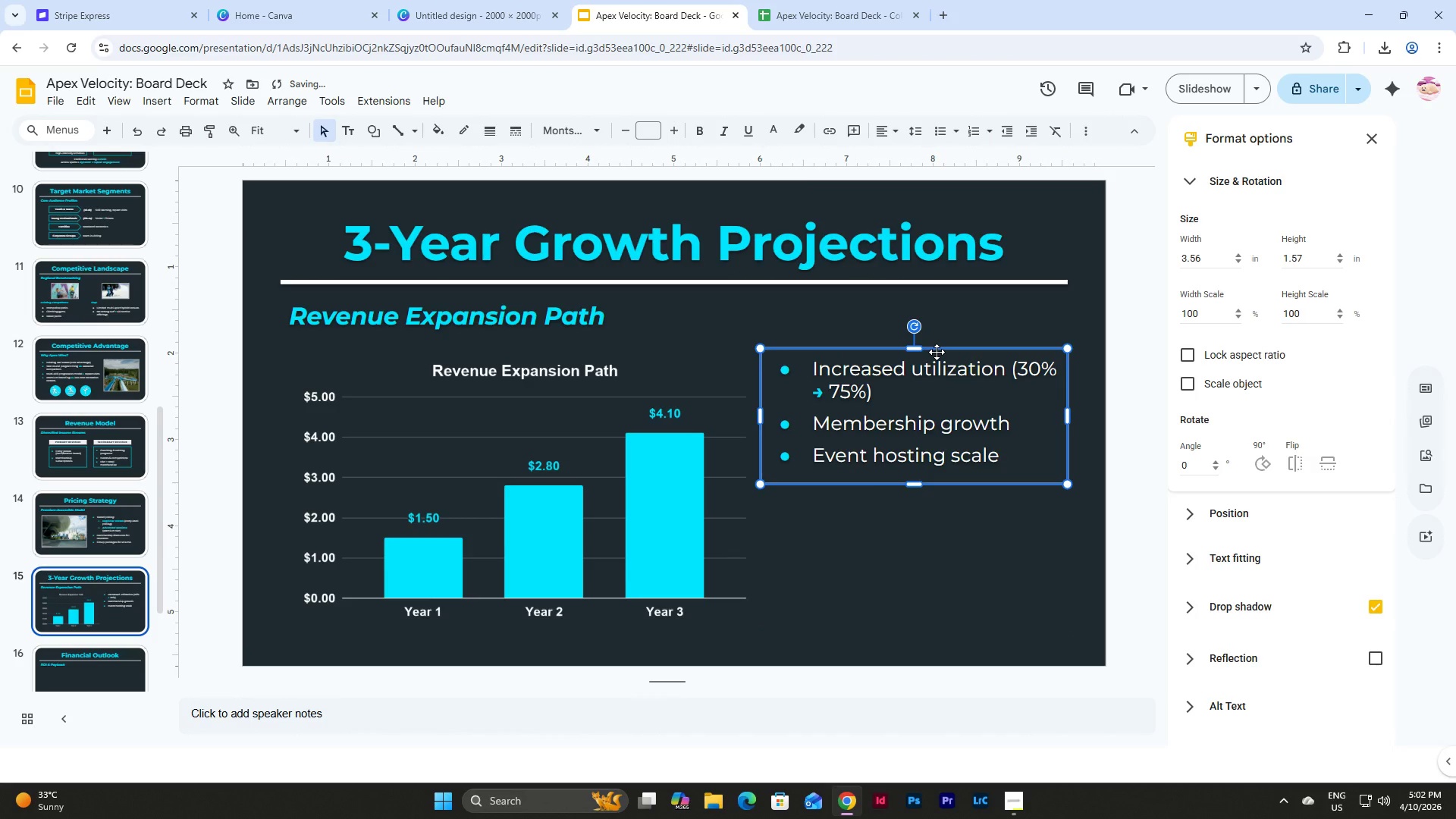 
left_click_drag(start_coordinate=[937, 352], to_coordinate=[936, 424])
 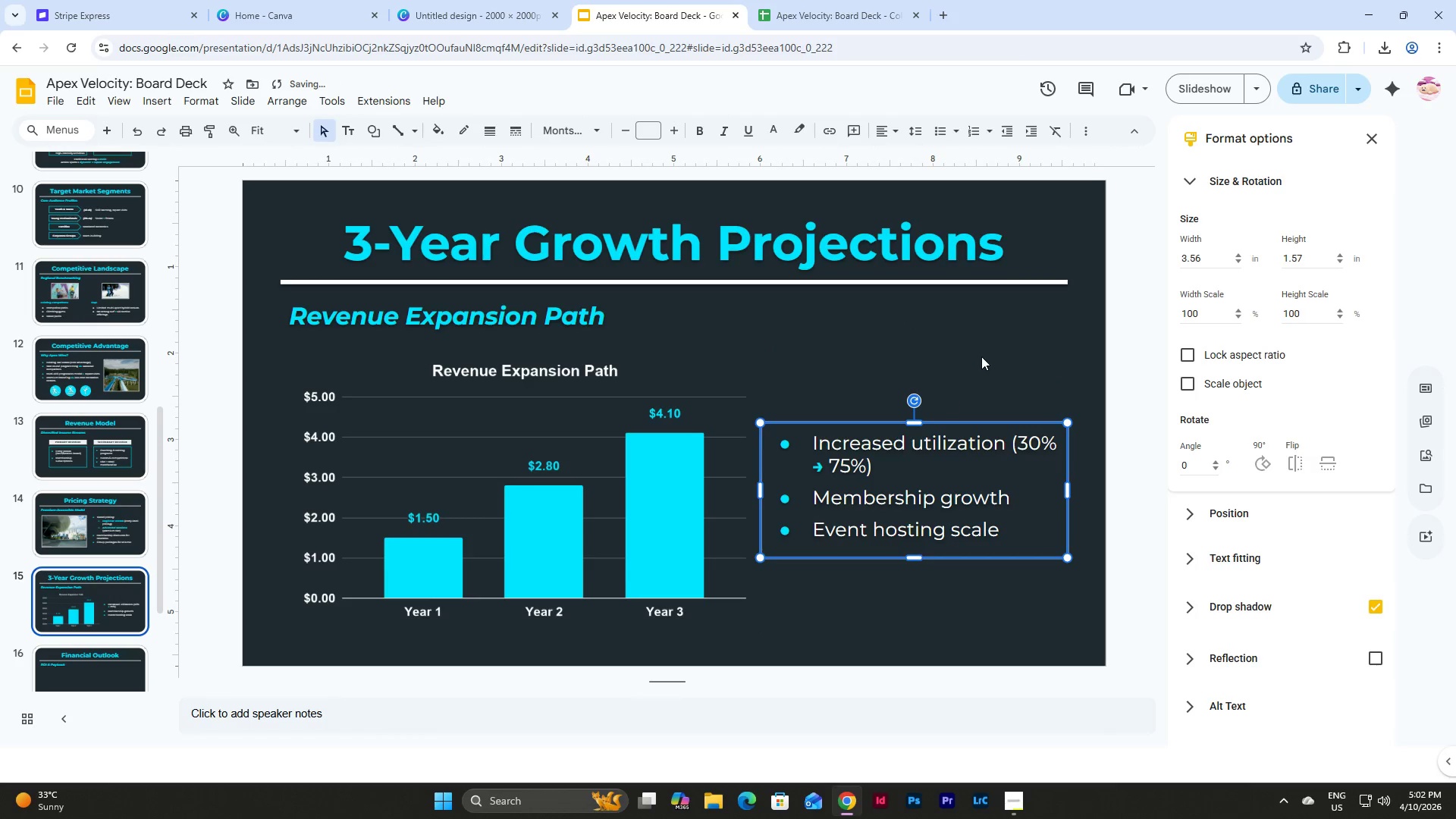 
left_click([981, 356])
 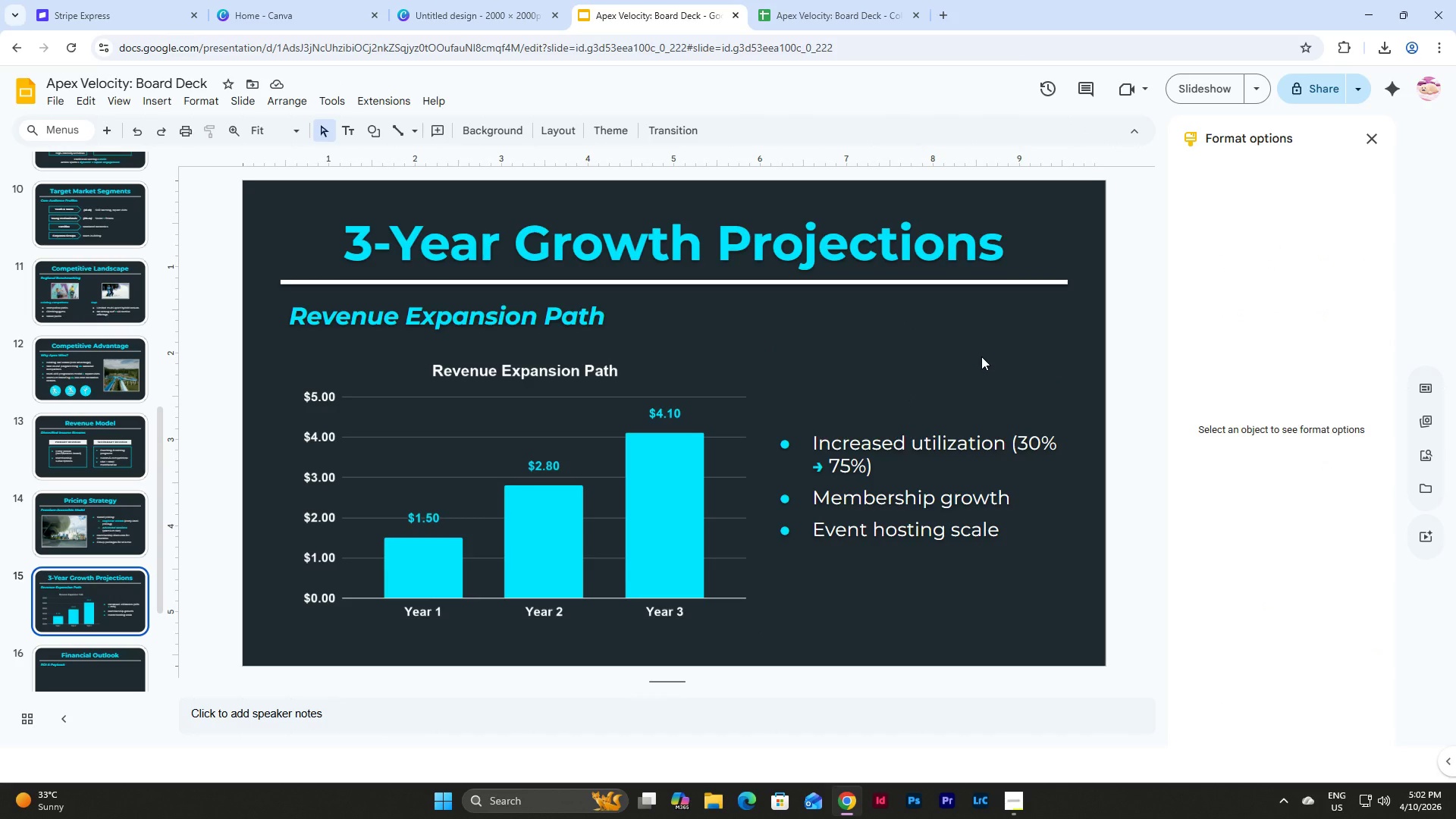 
wait(7.25)
 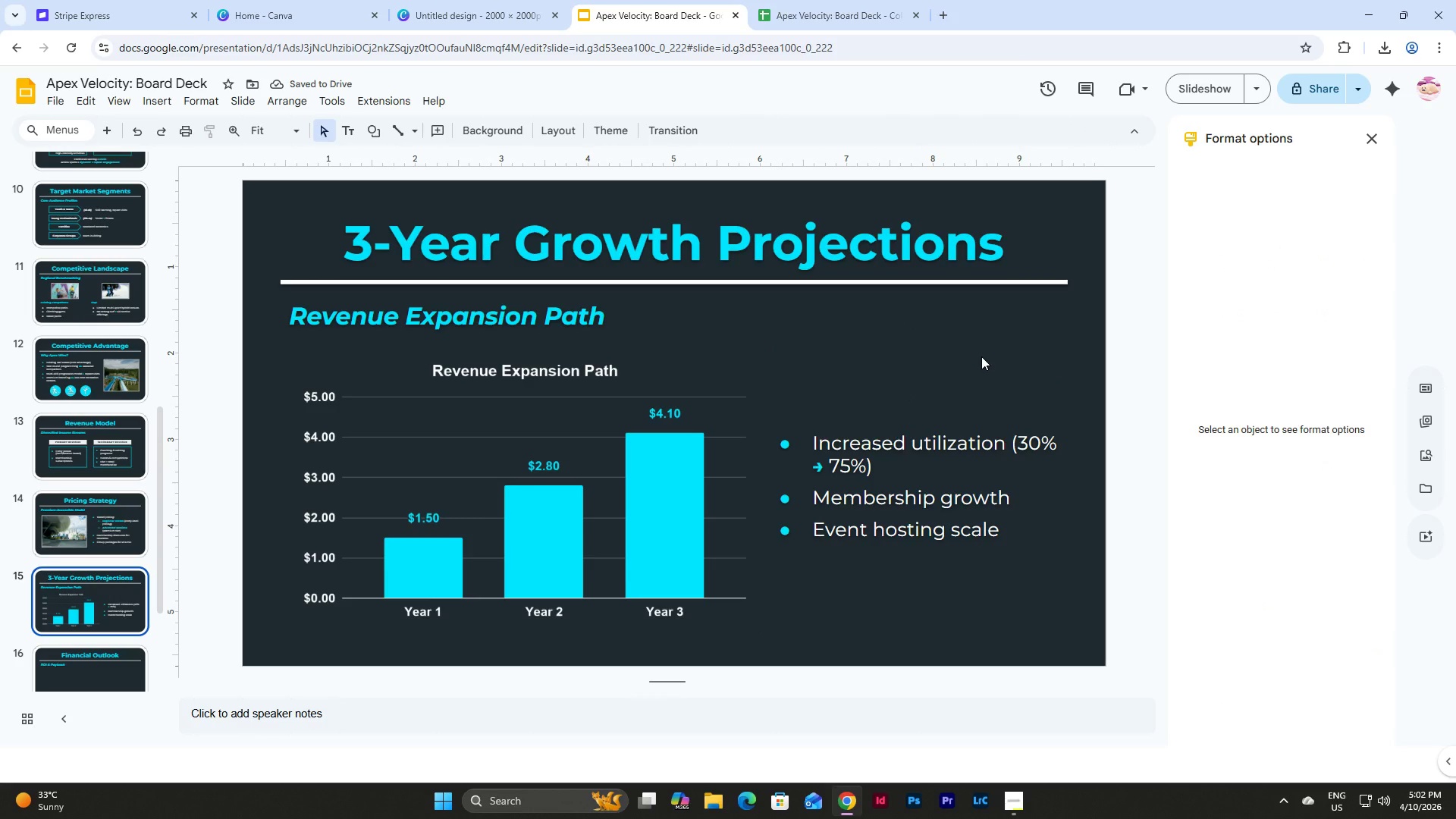 
scroll: coordinate [115, 404], scroll_direction: down, amount: 2.0
 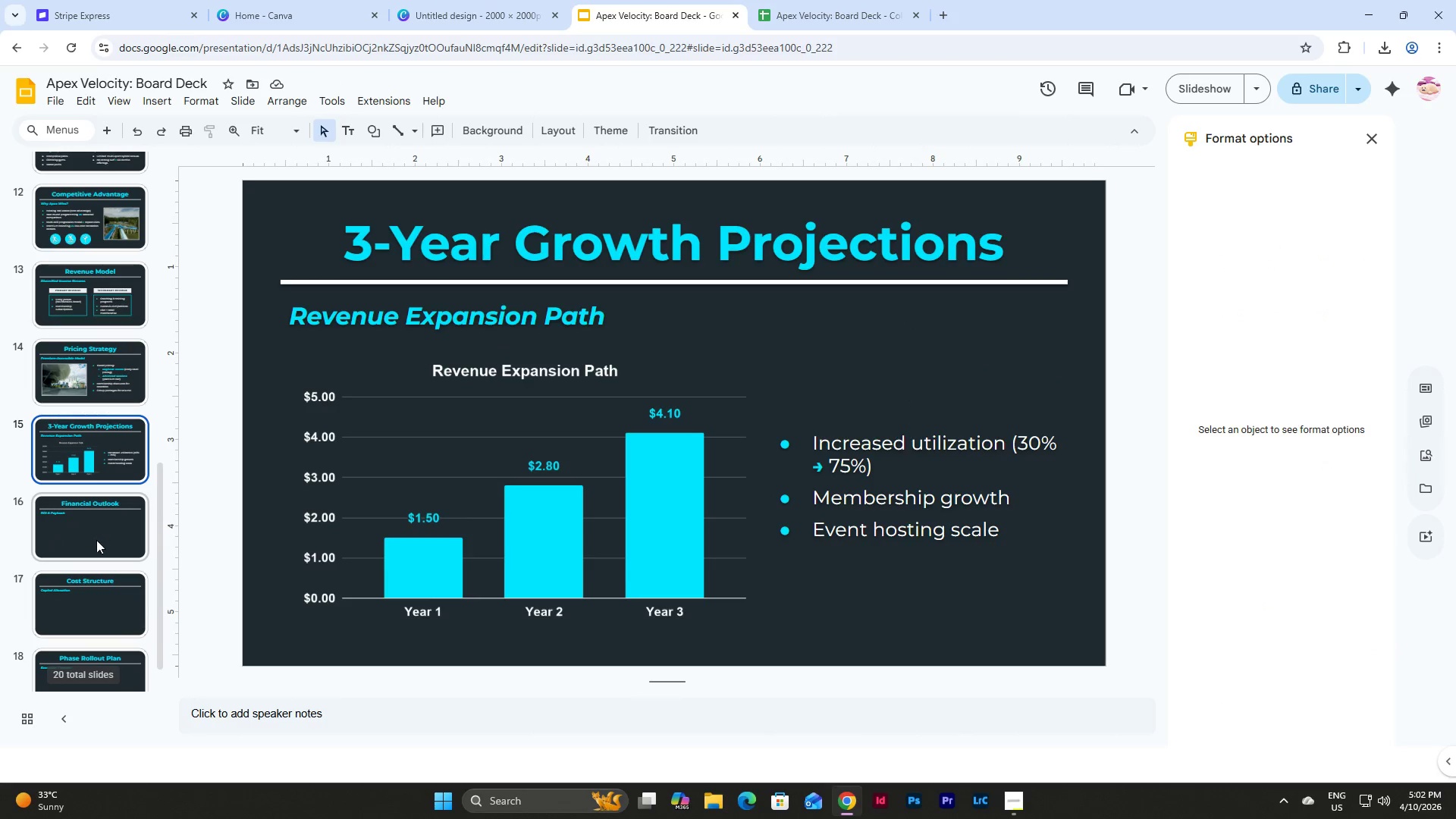 
left_click([96, 540])
 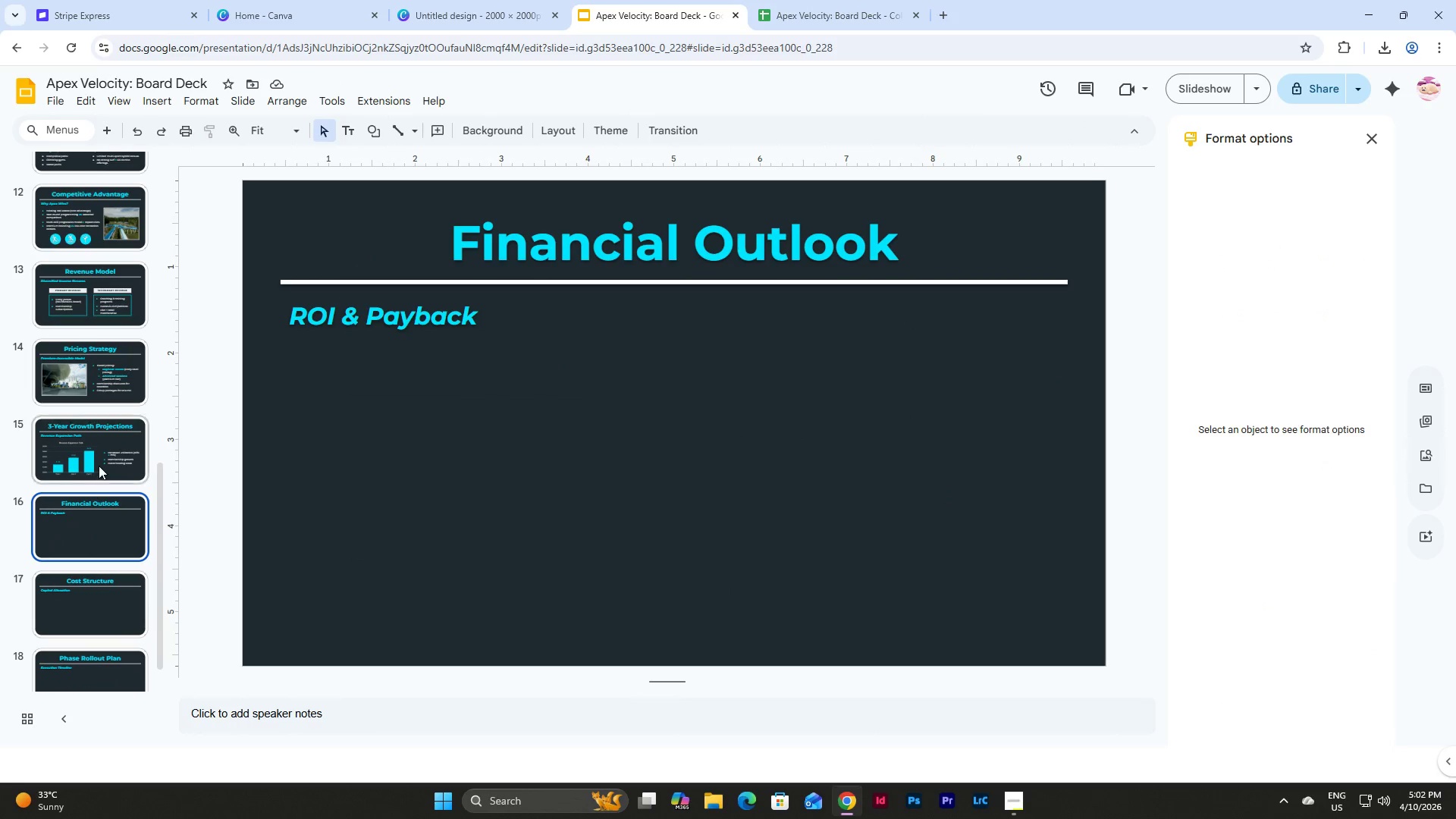 
left_click([99, 461])
 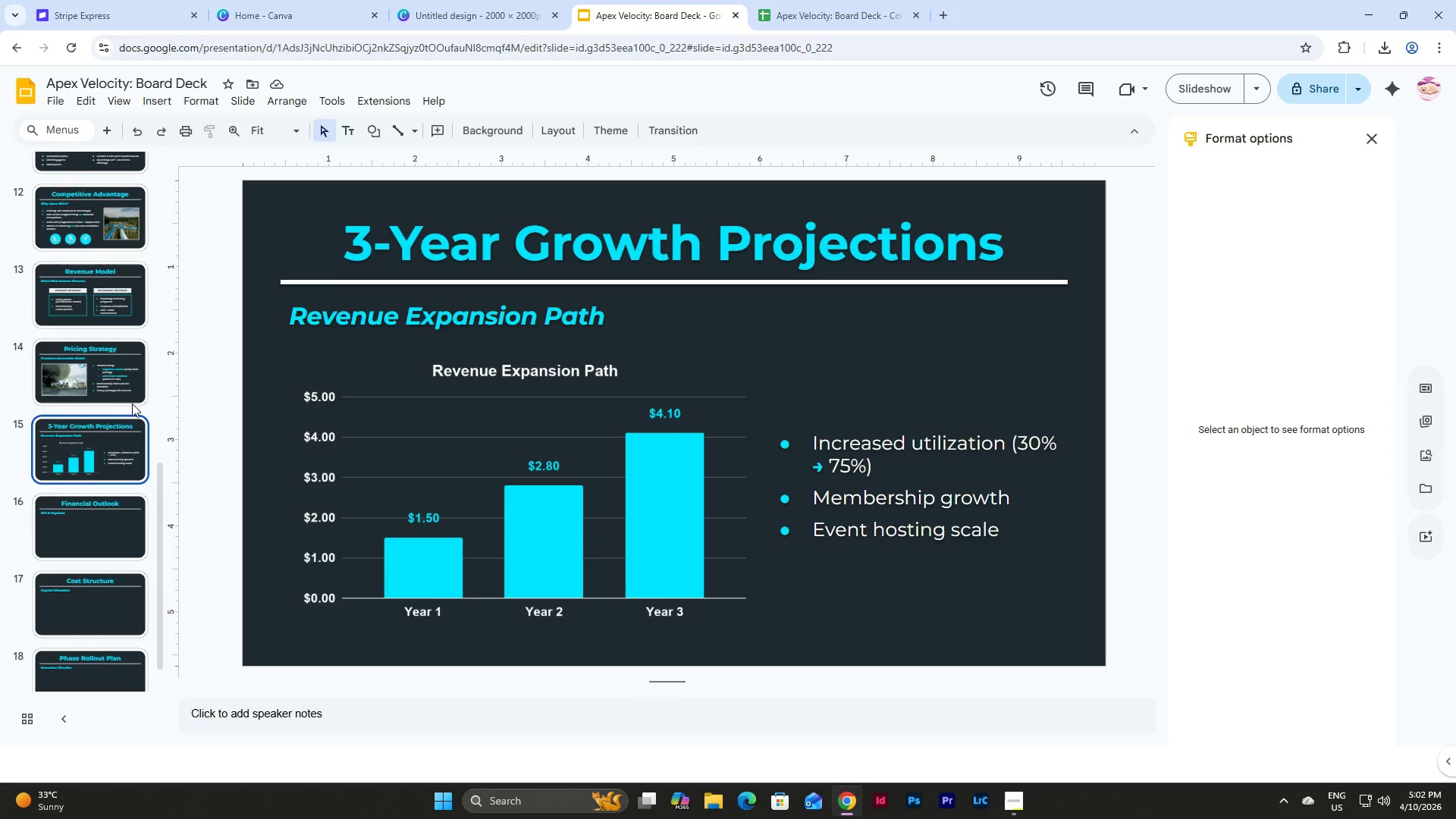 
scroll: coordinate [132, 403], scroll_direction: up, amount: 9.0
 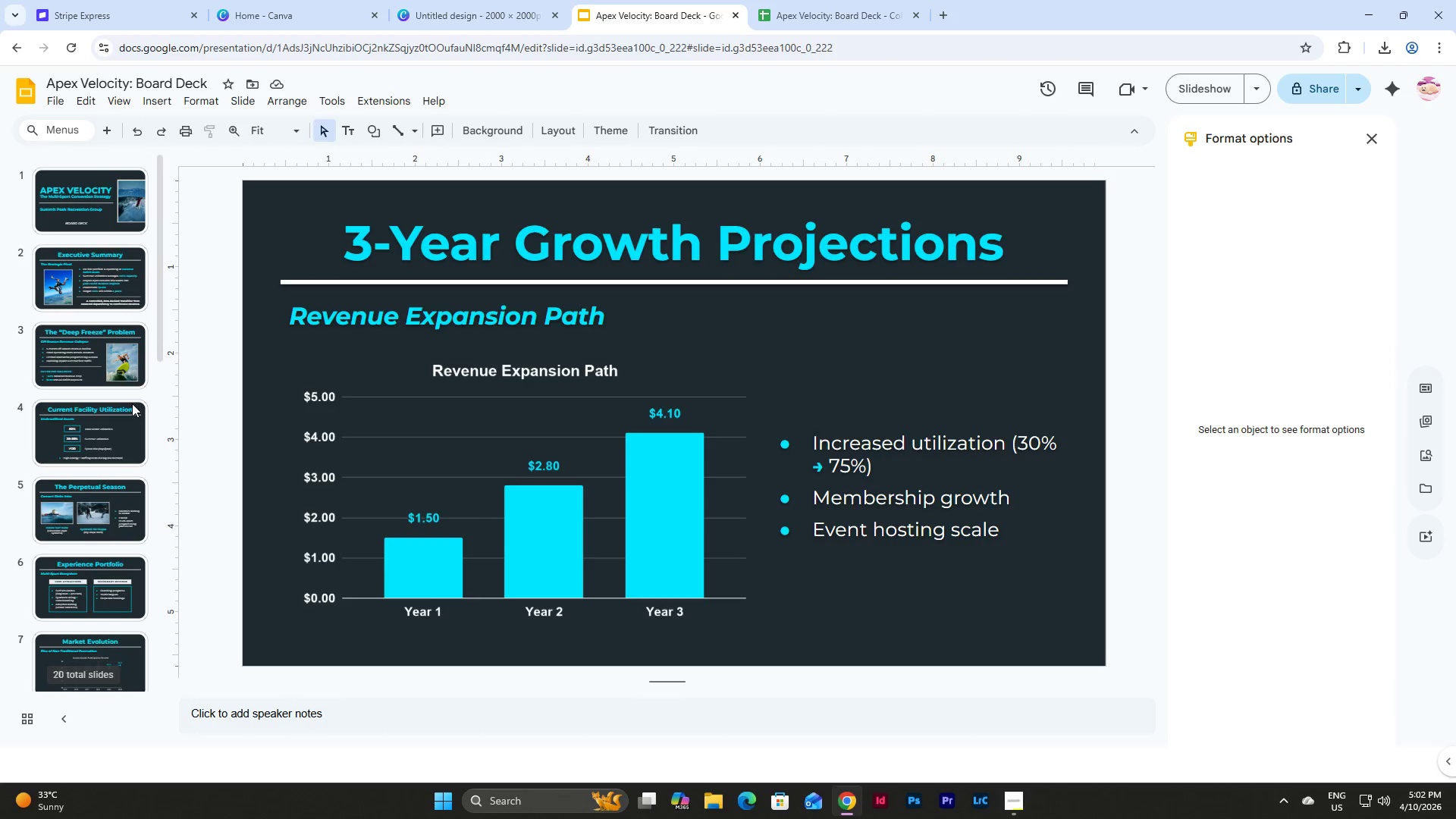 
scroll: coordinate [132, 403], scroll_direction: down, amount: 5.0
 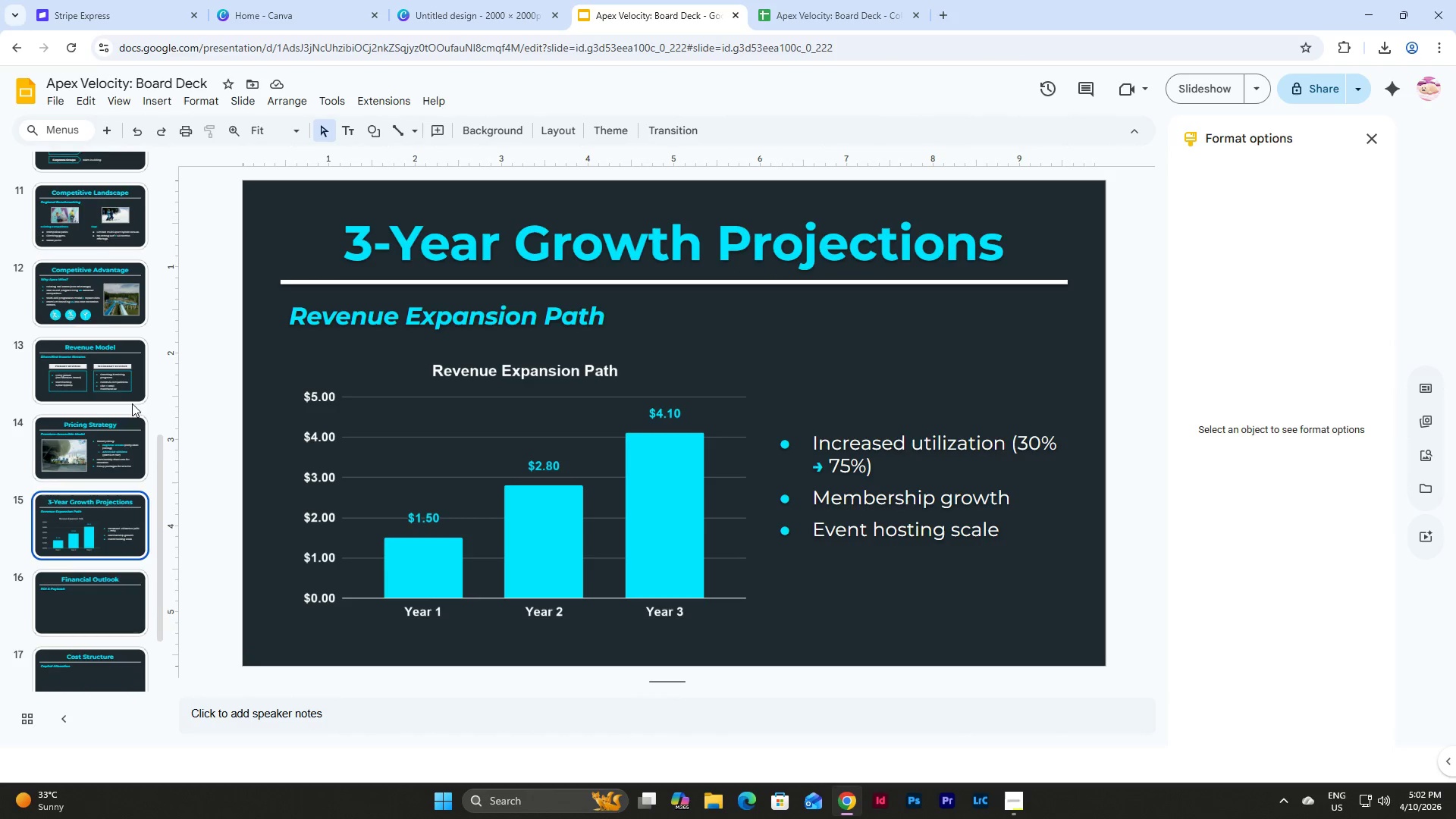 
left_click([116, 464])
 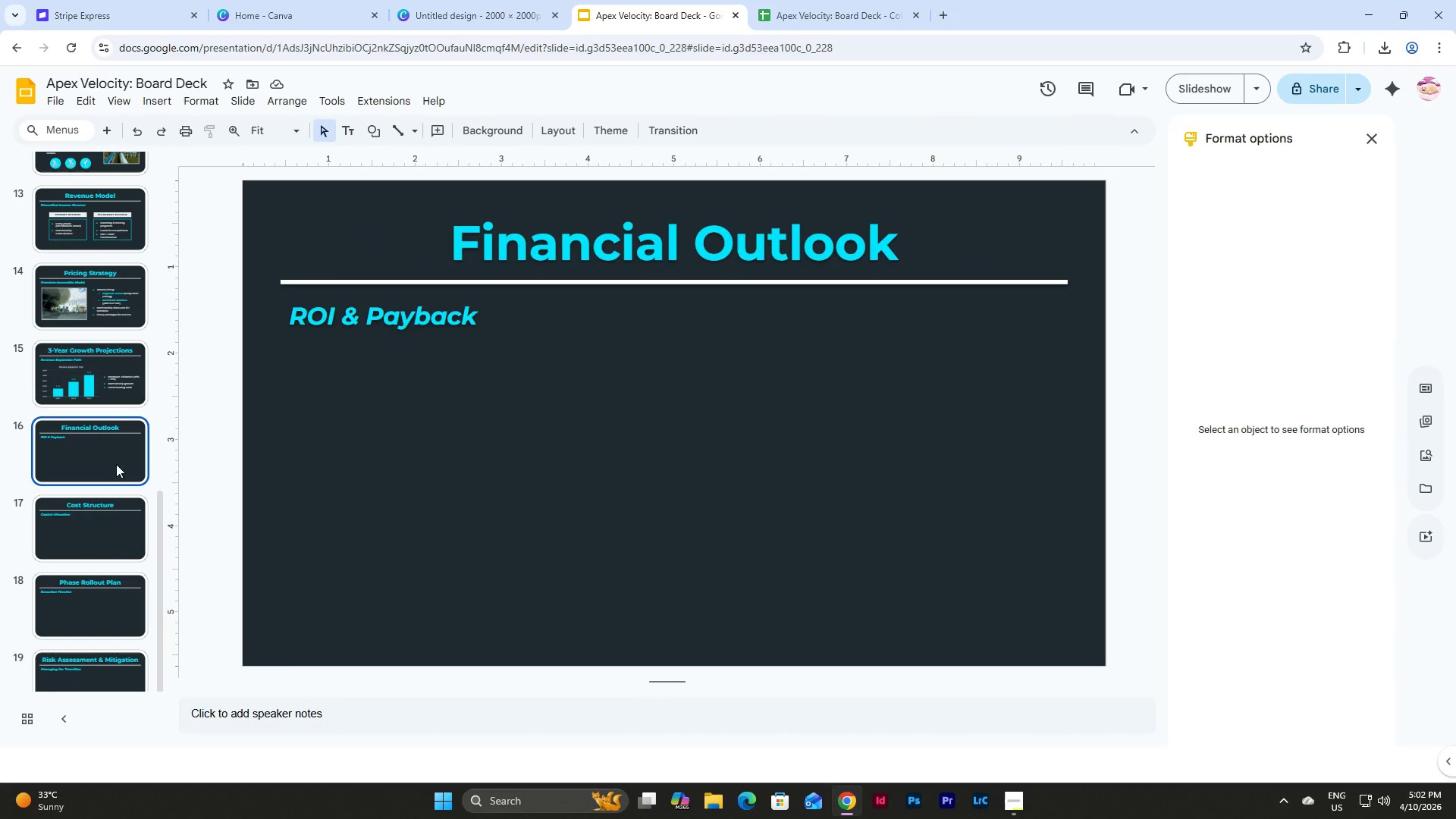 
wait(9.11)
 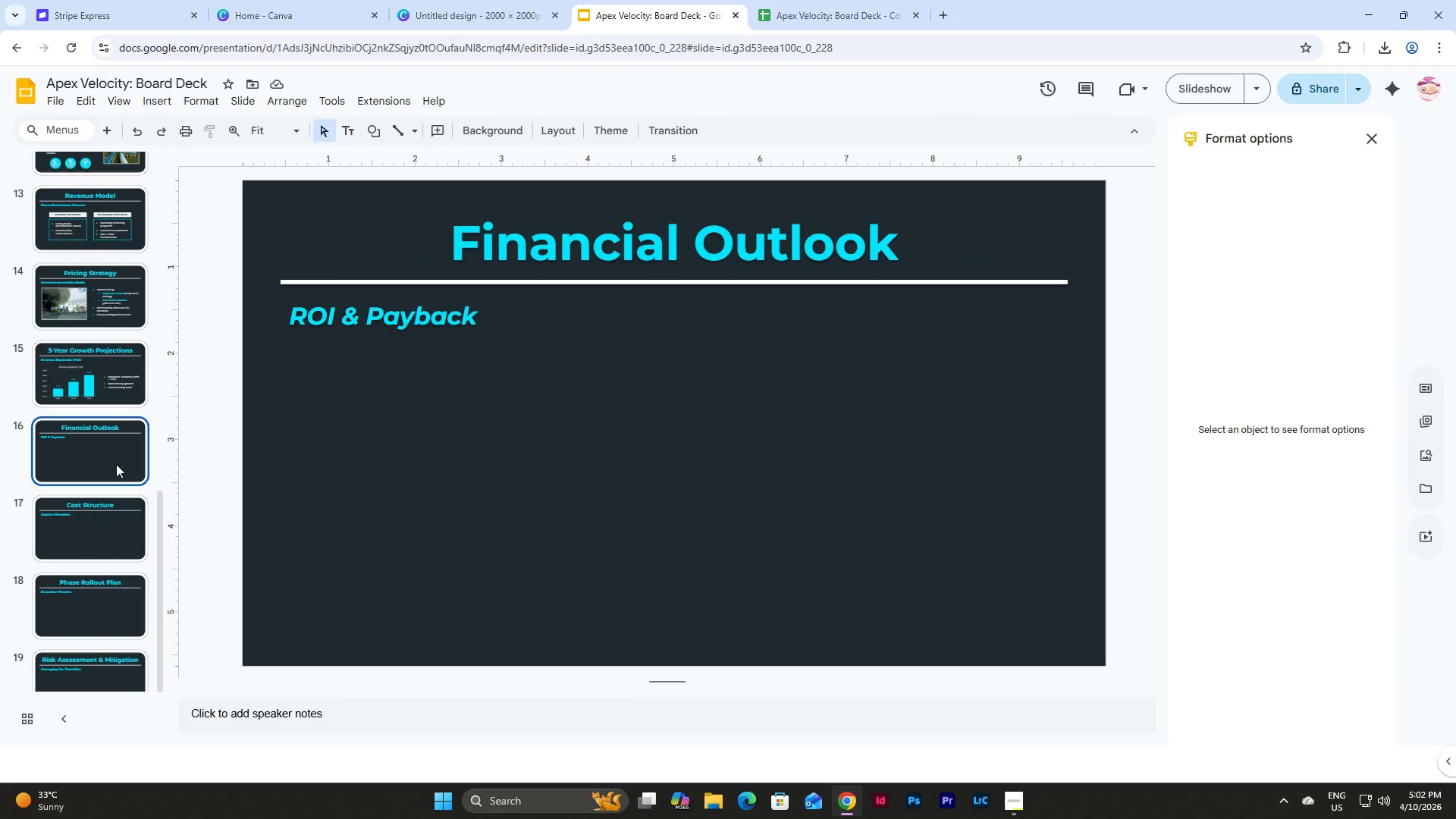 
left_click([1016, 812])